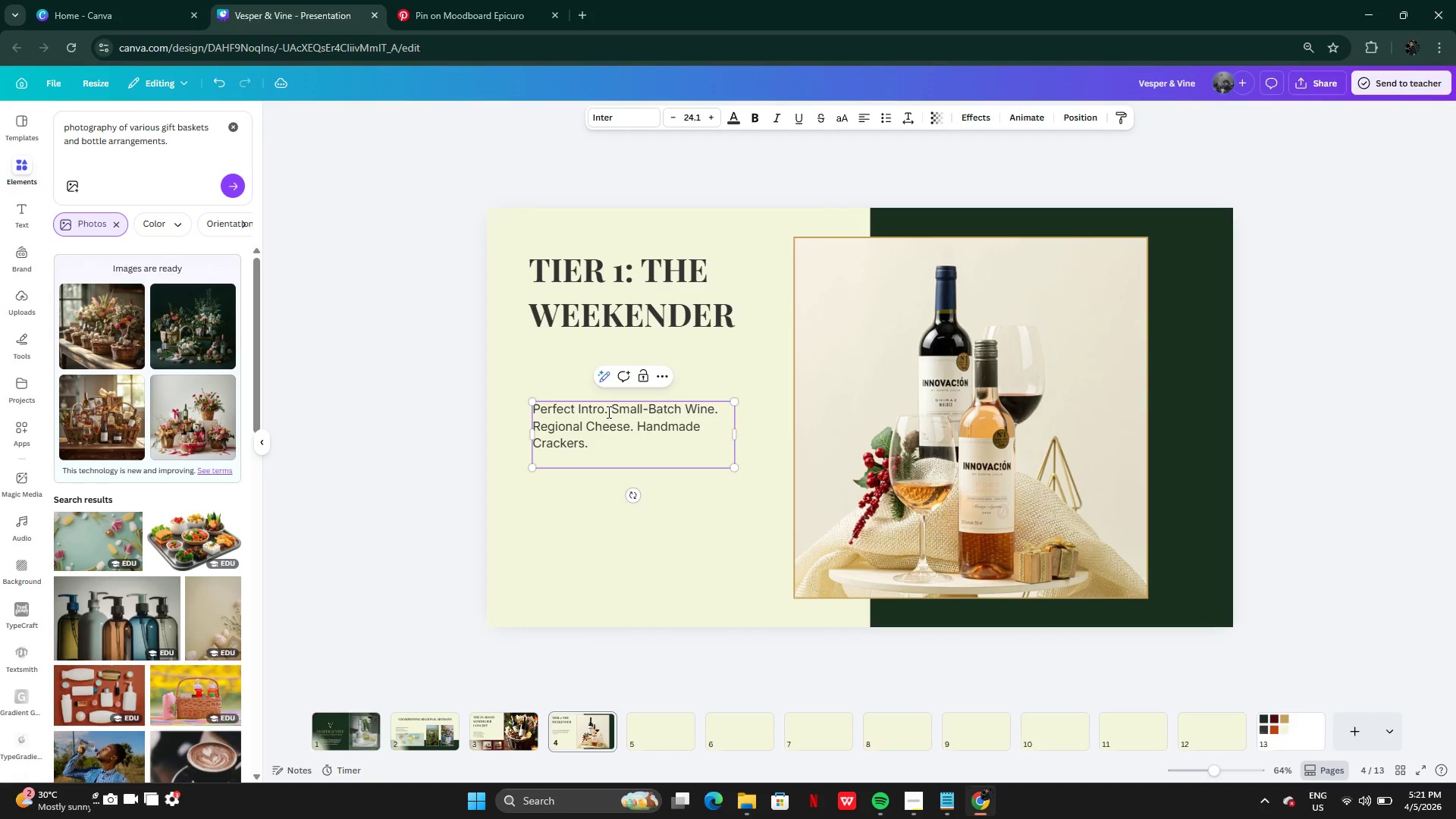 
key(Enter)
 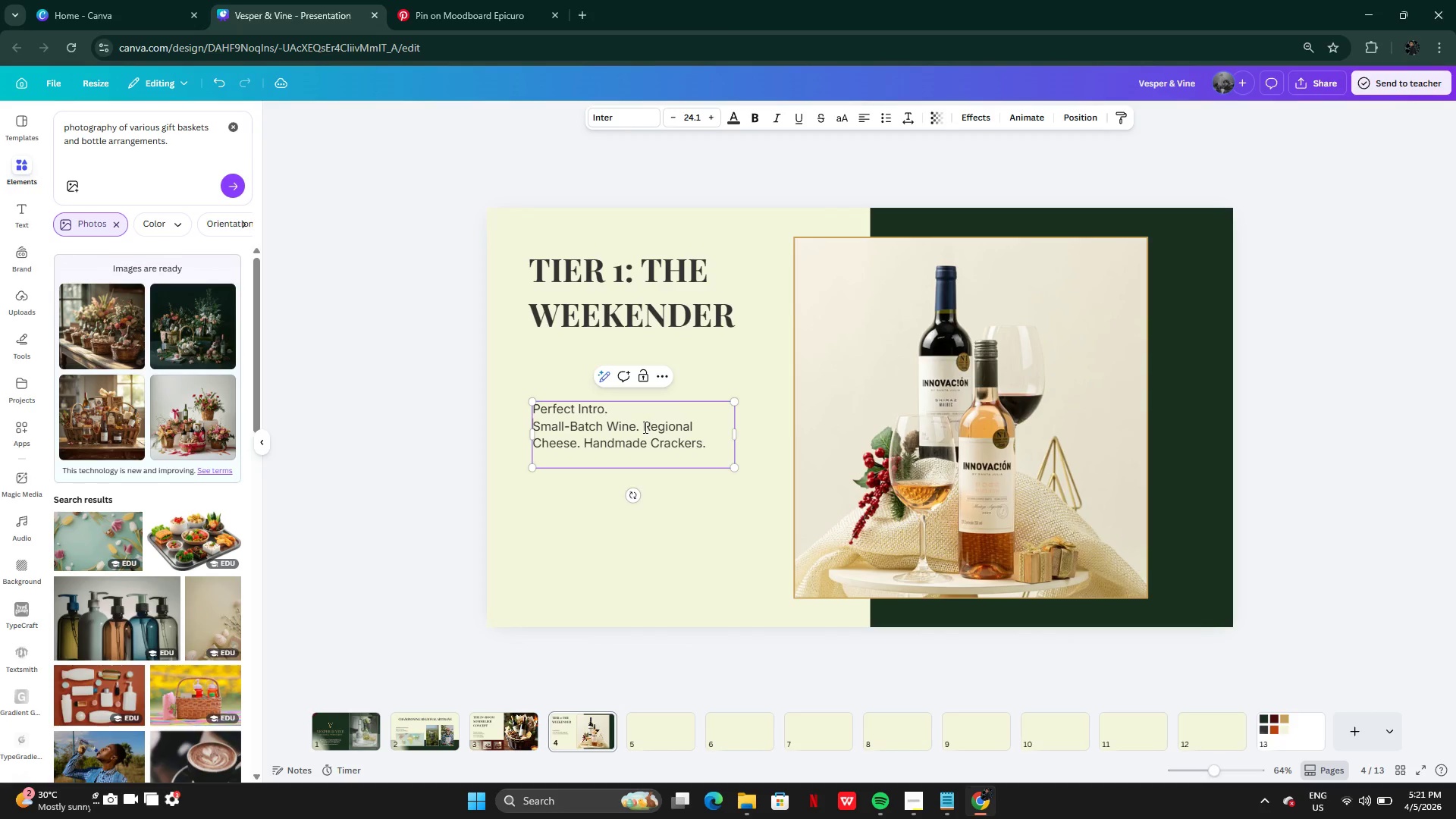 
left_click([644, 427])
 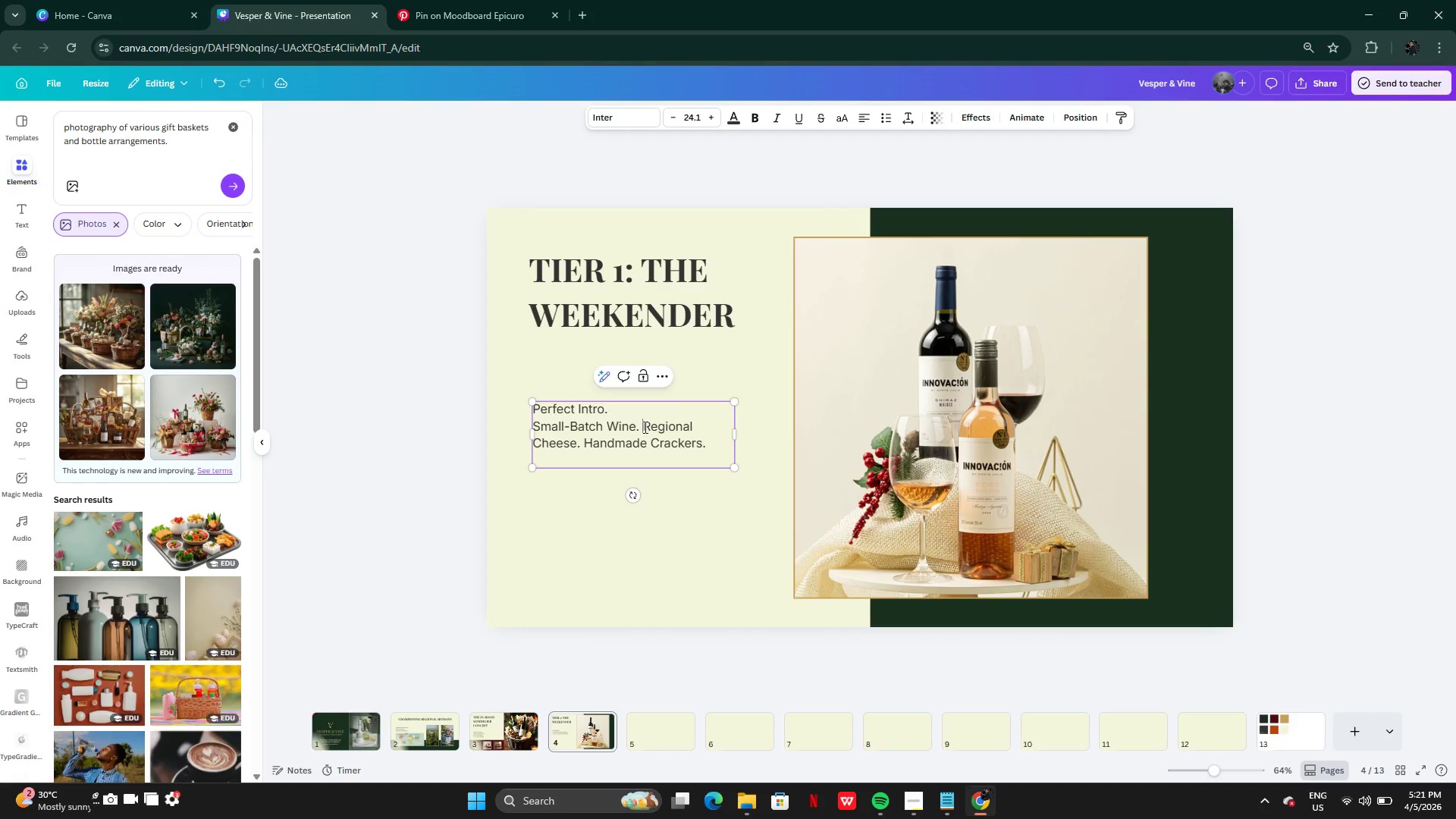 
key(Enter)
 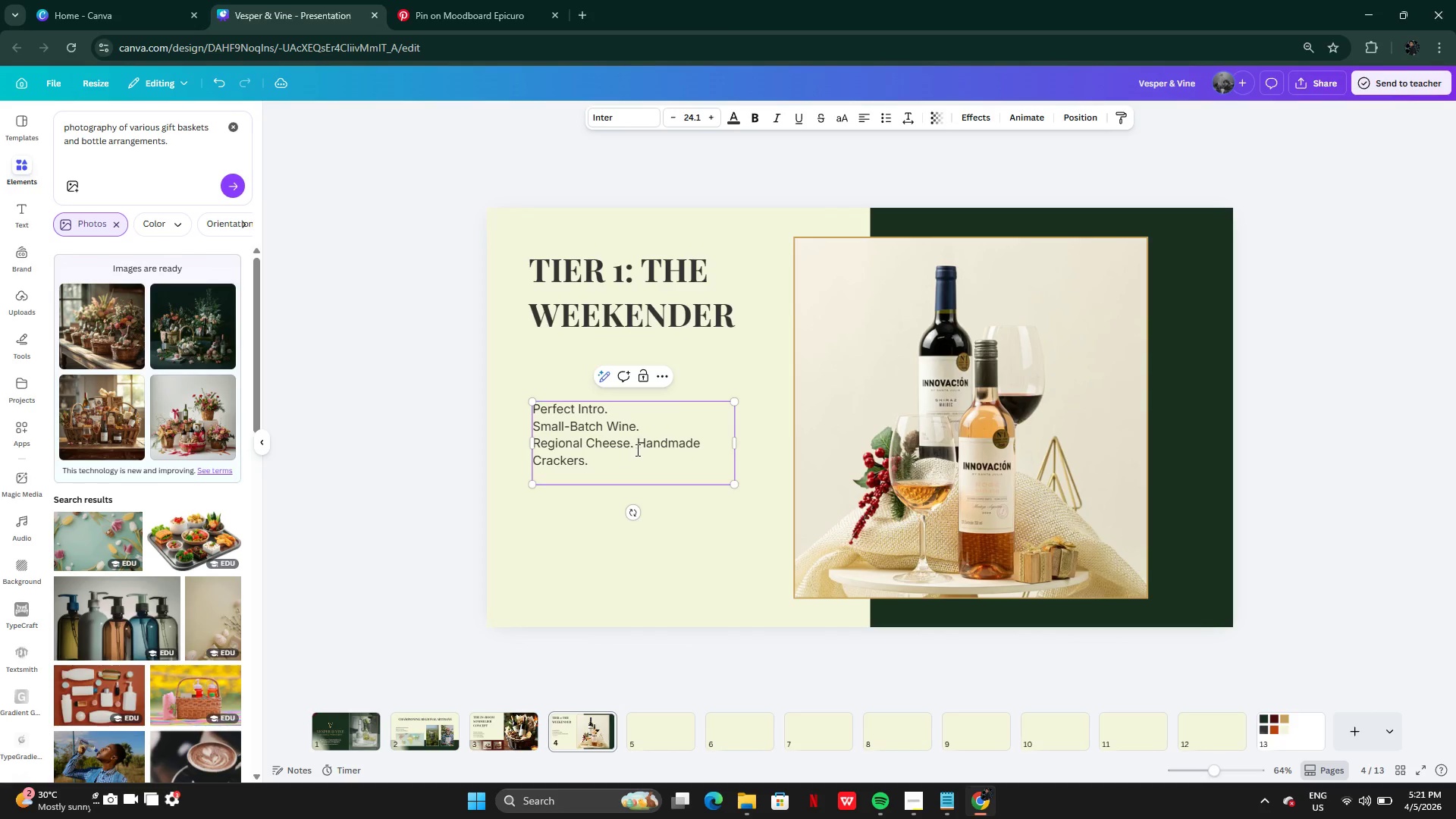 
left_click([636, 448])
 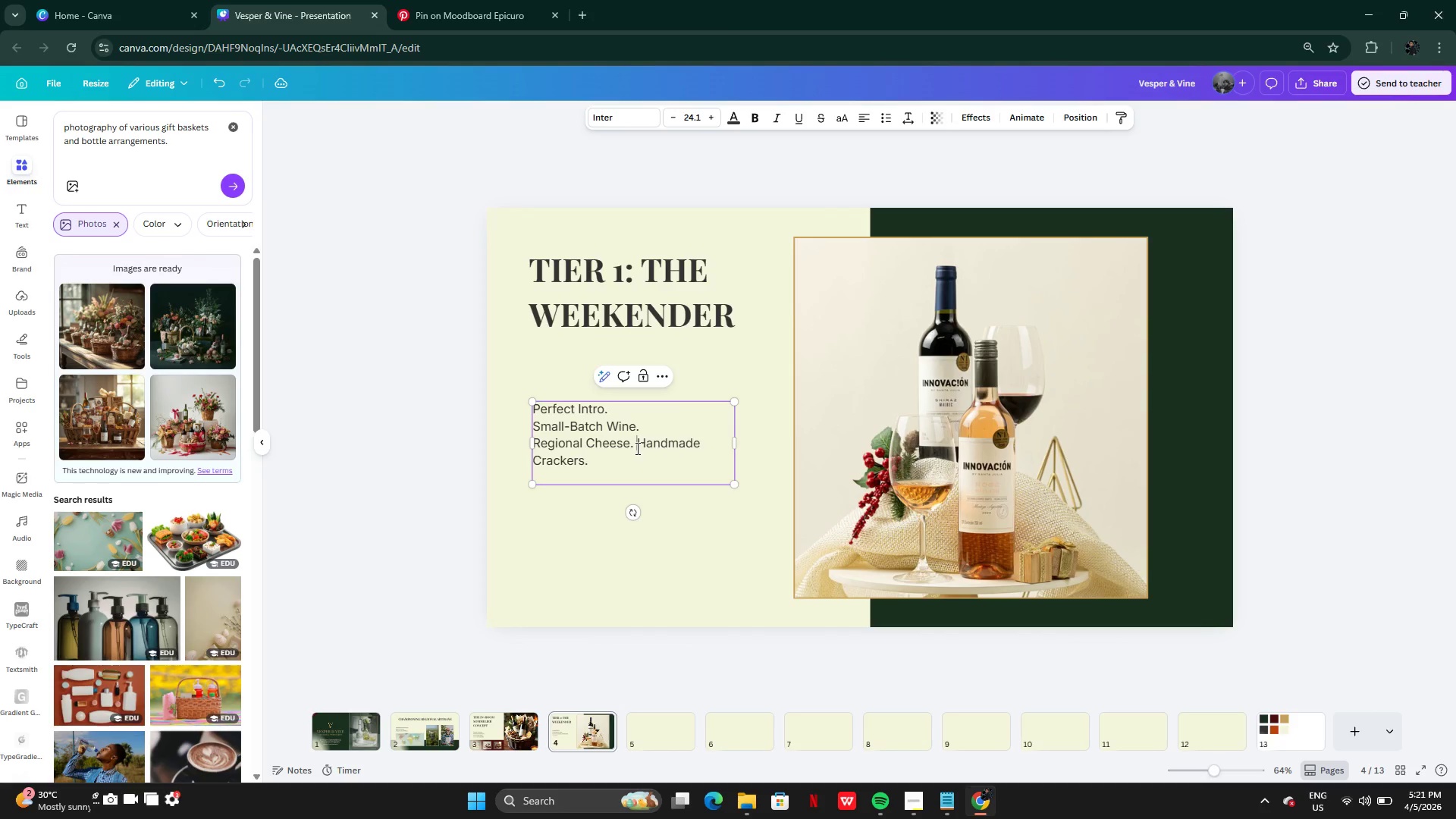 
key(Enter)
 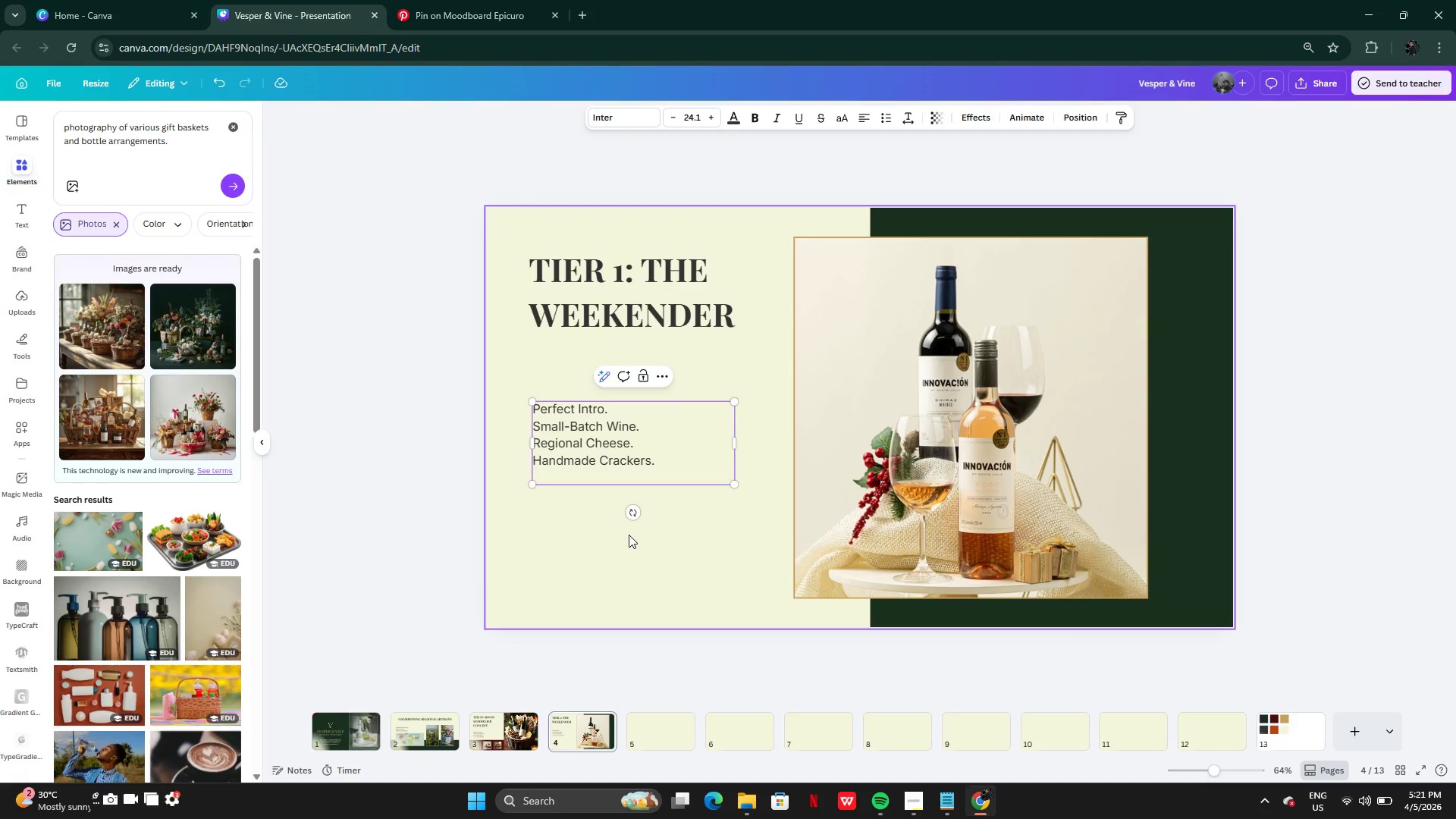 
left_click([629, 535])
 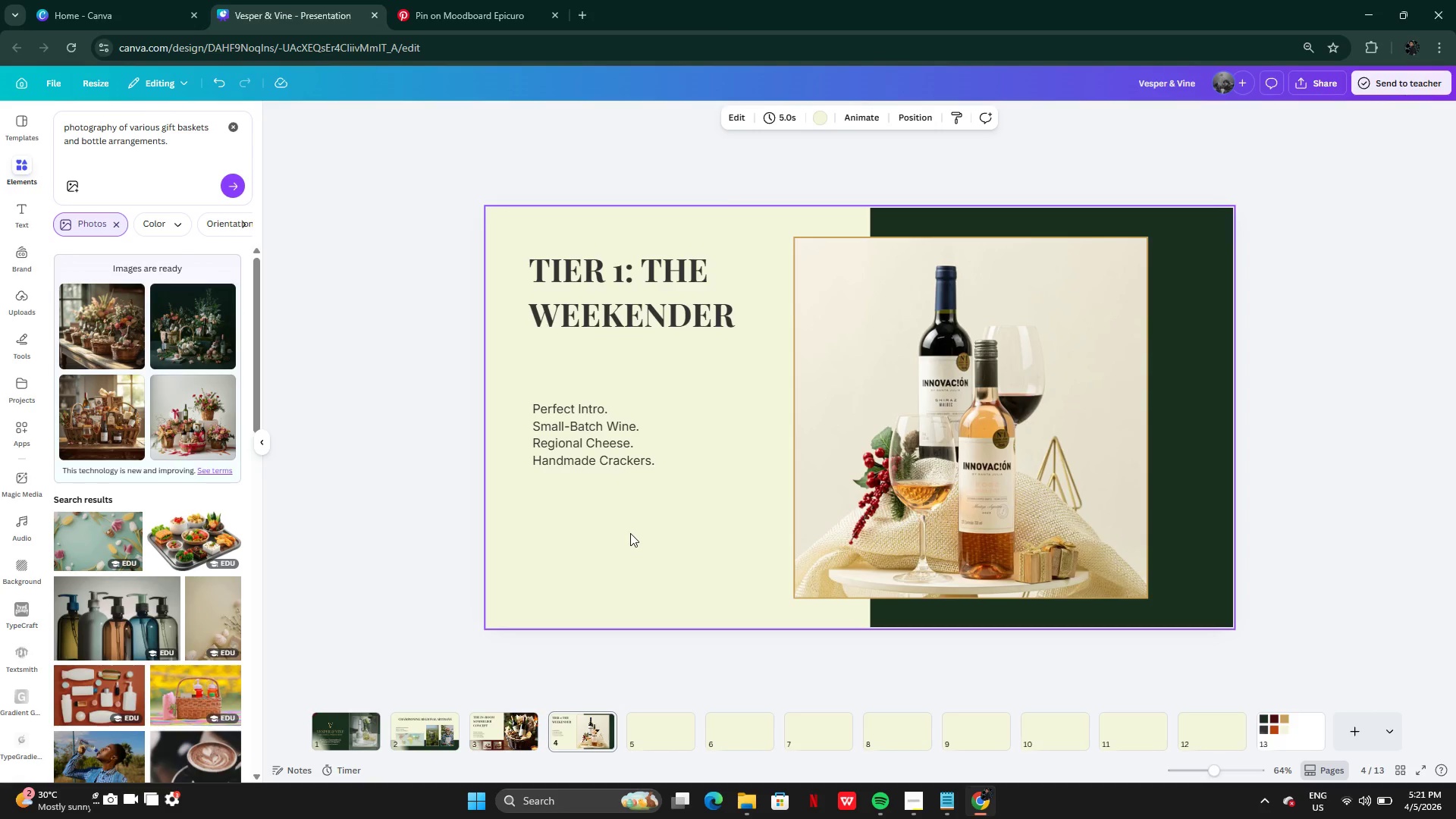 
wait(6.62)
 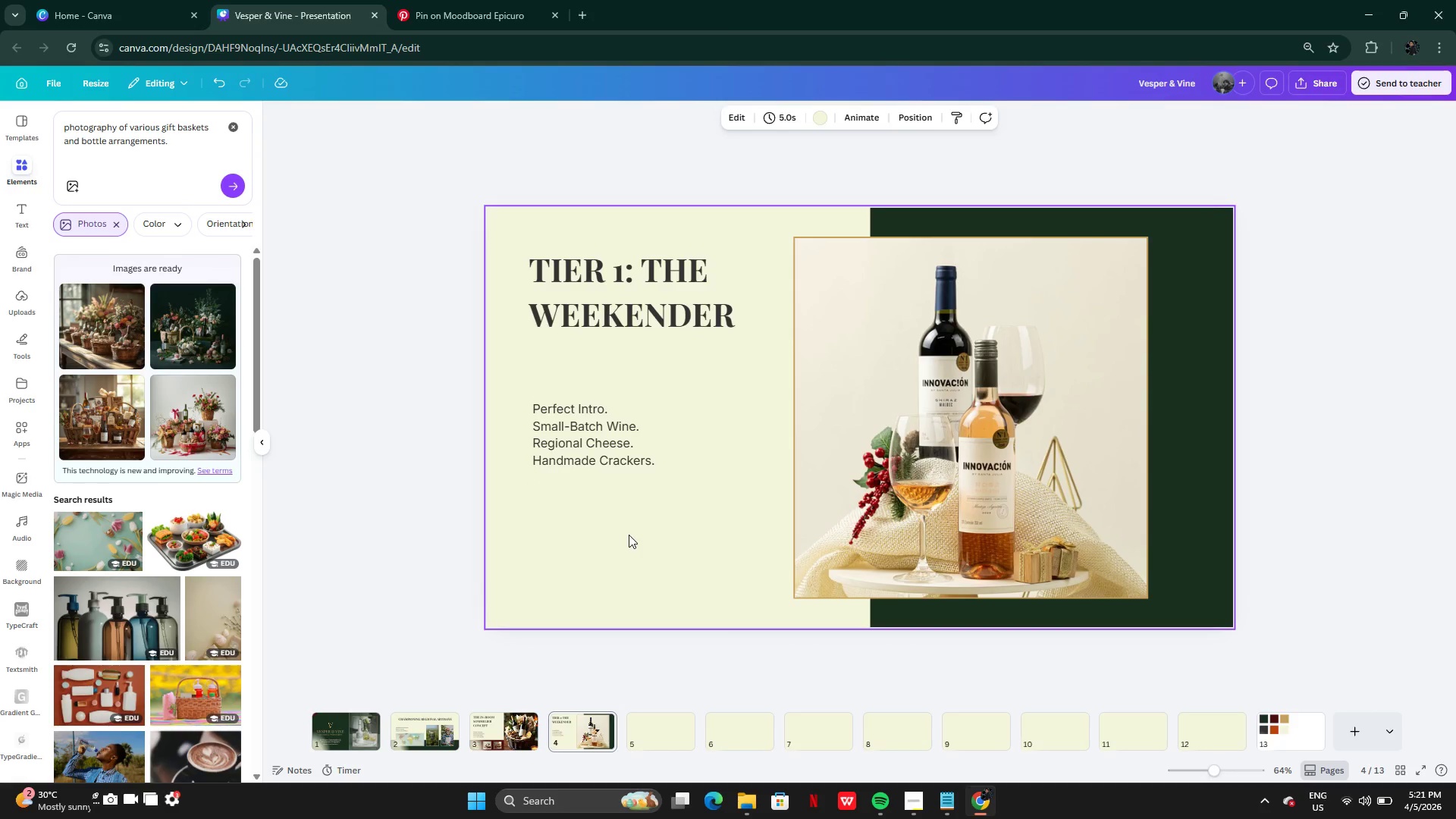 
left_click_drag(start_coordinate=[620, 460], to_coordinate=[622, 464])
 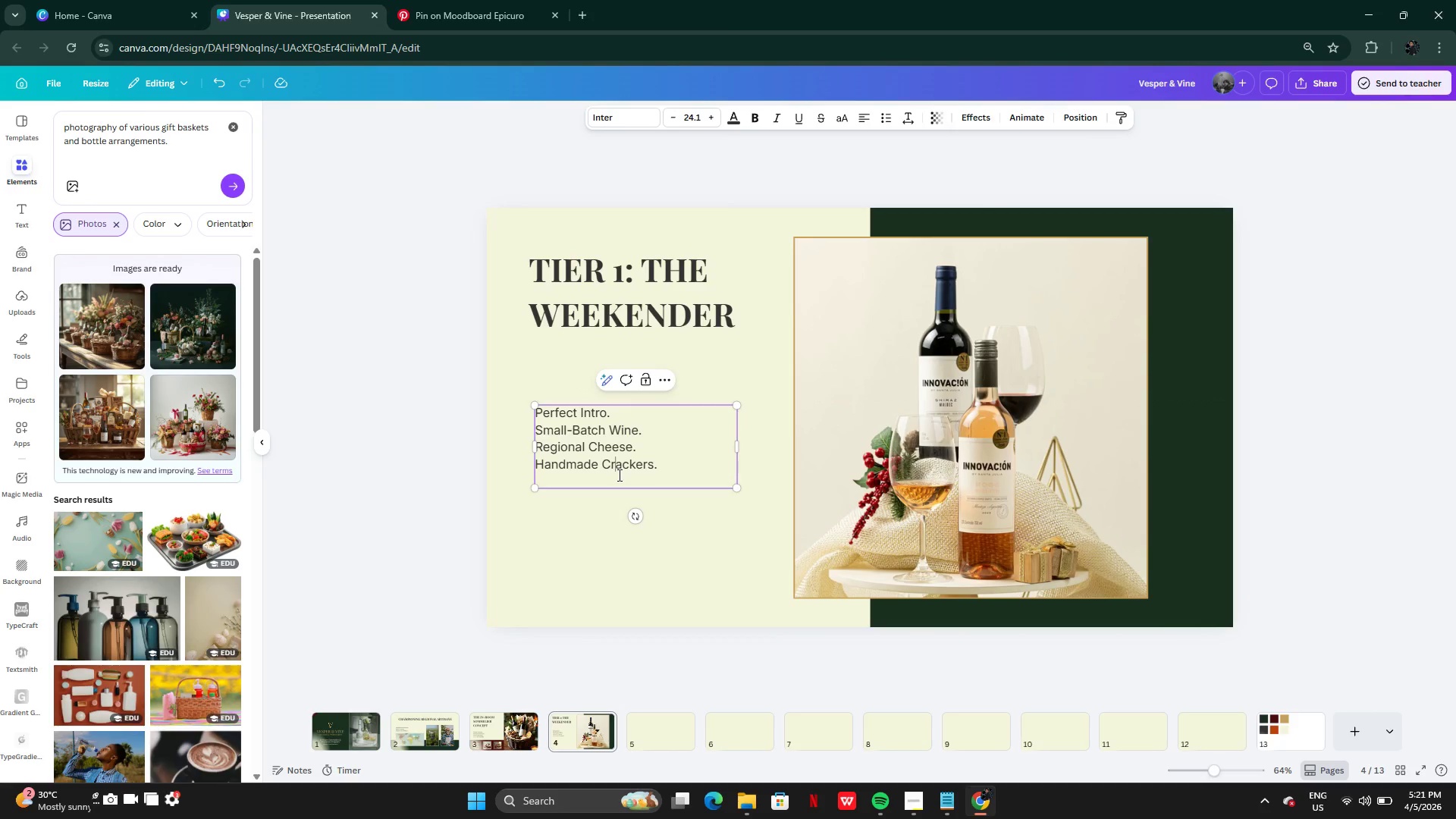 
left_click([618, 476])
 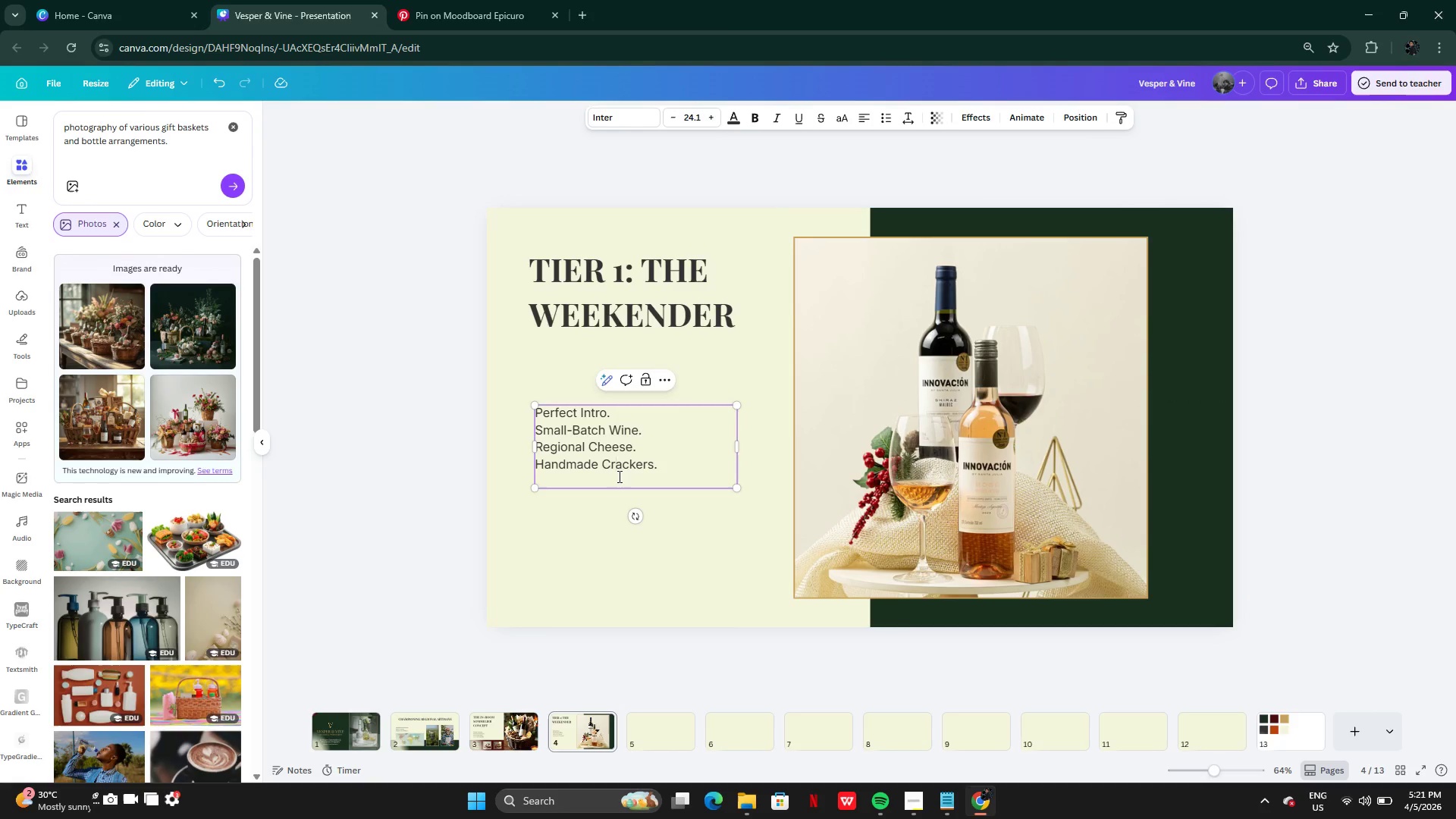 
key(Backspace)
 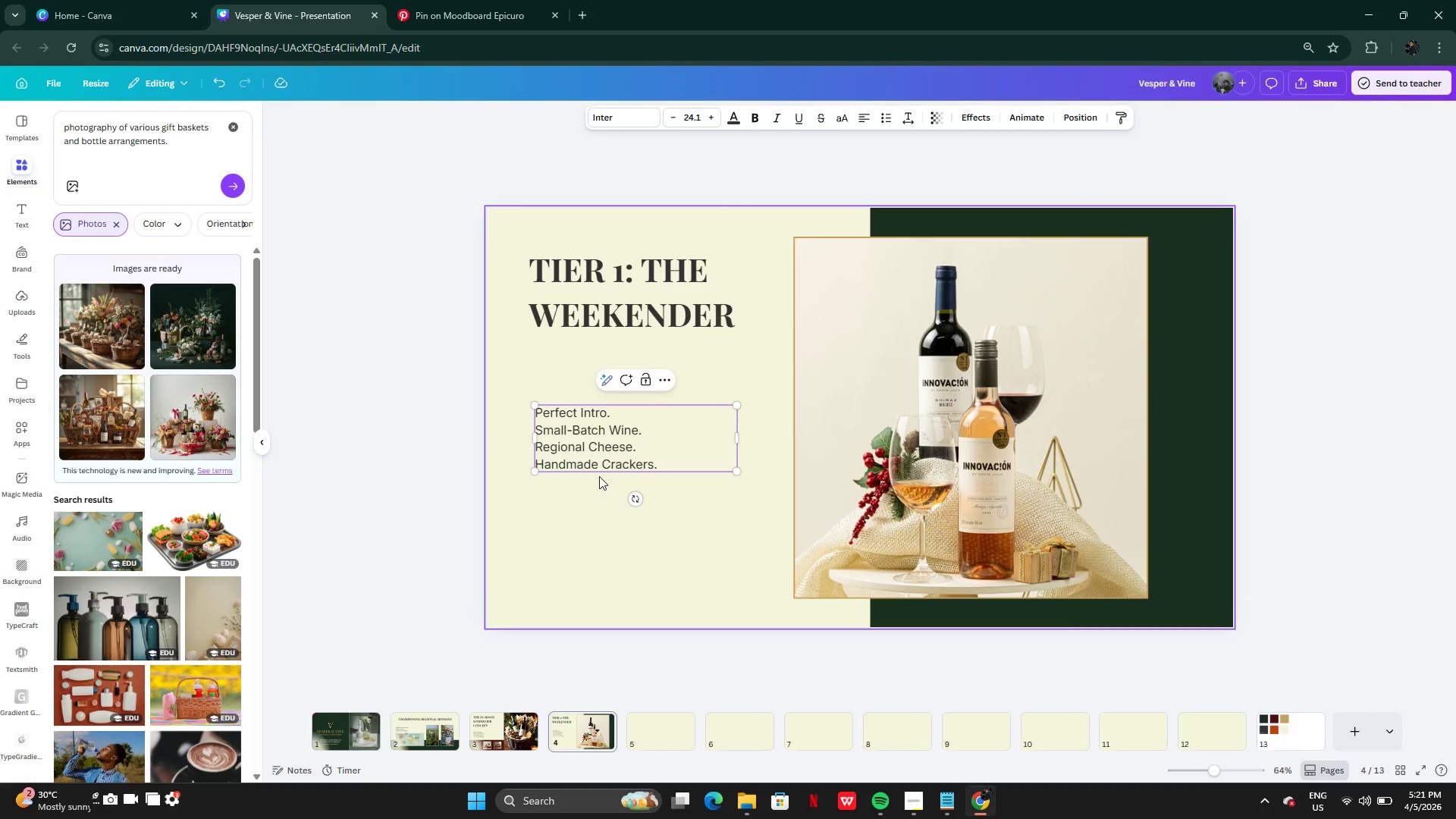 
left_click([598, 478])
 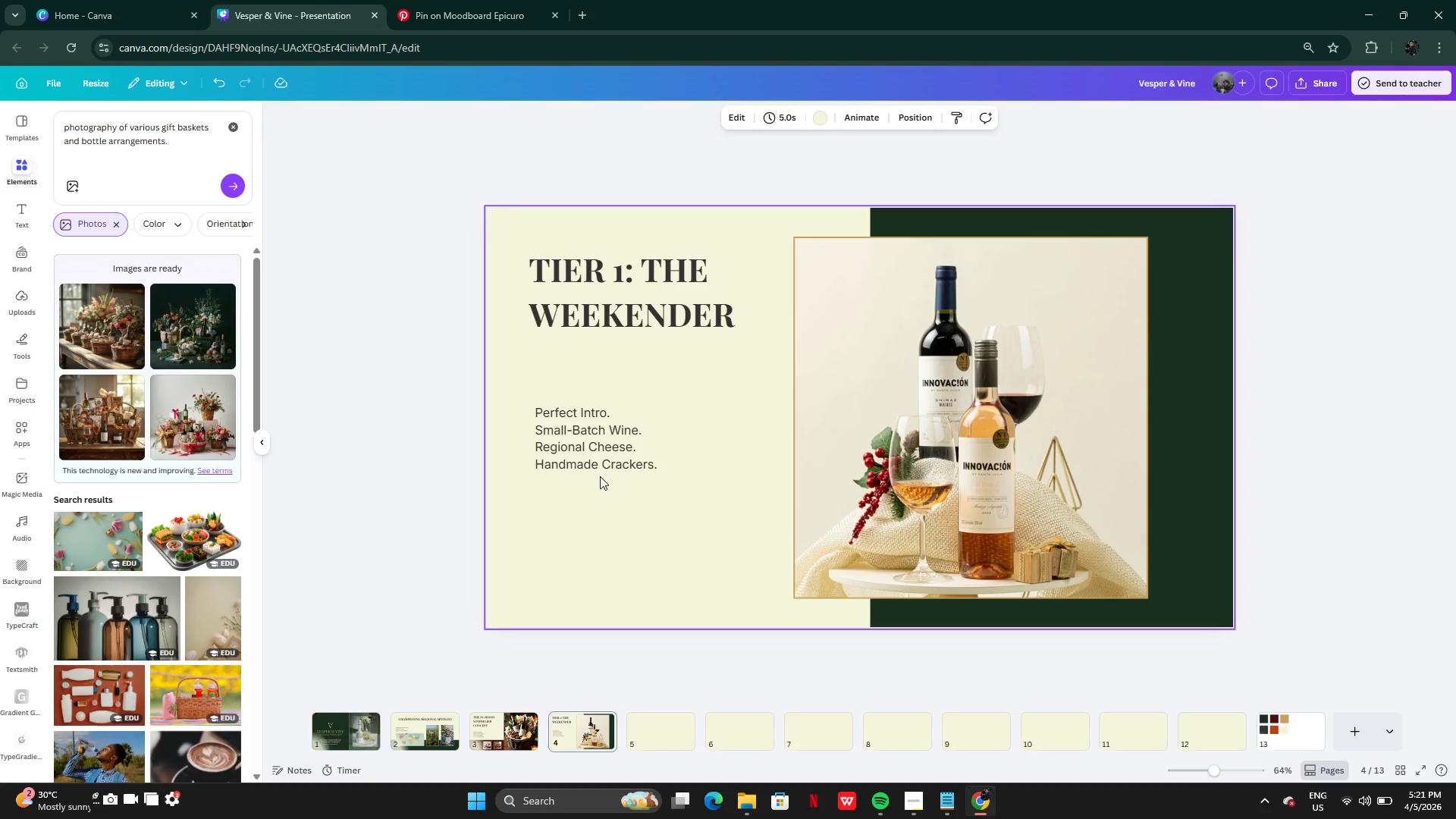 
left_click_drag(start_coordinate=[604, 432], to_coordinate=[598, 414])
 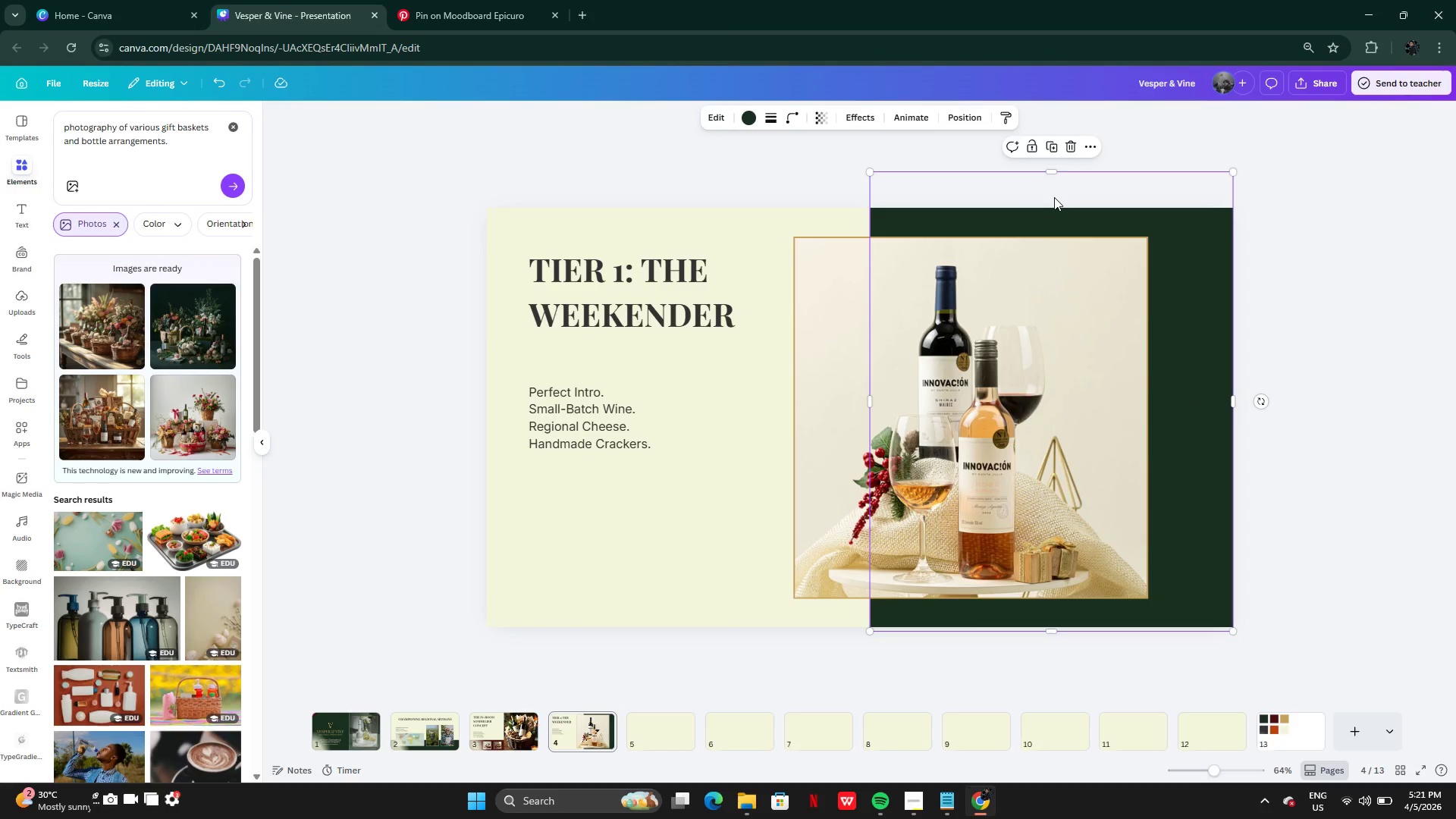 
left_click([1053, 138])
 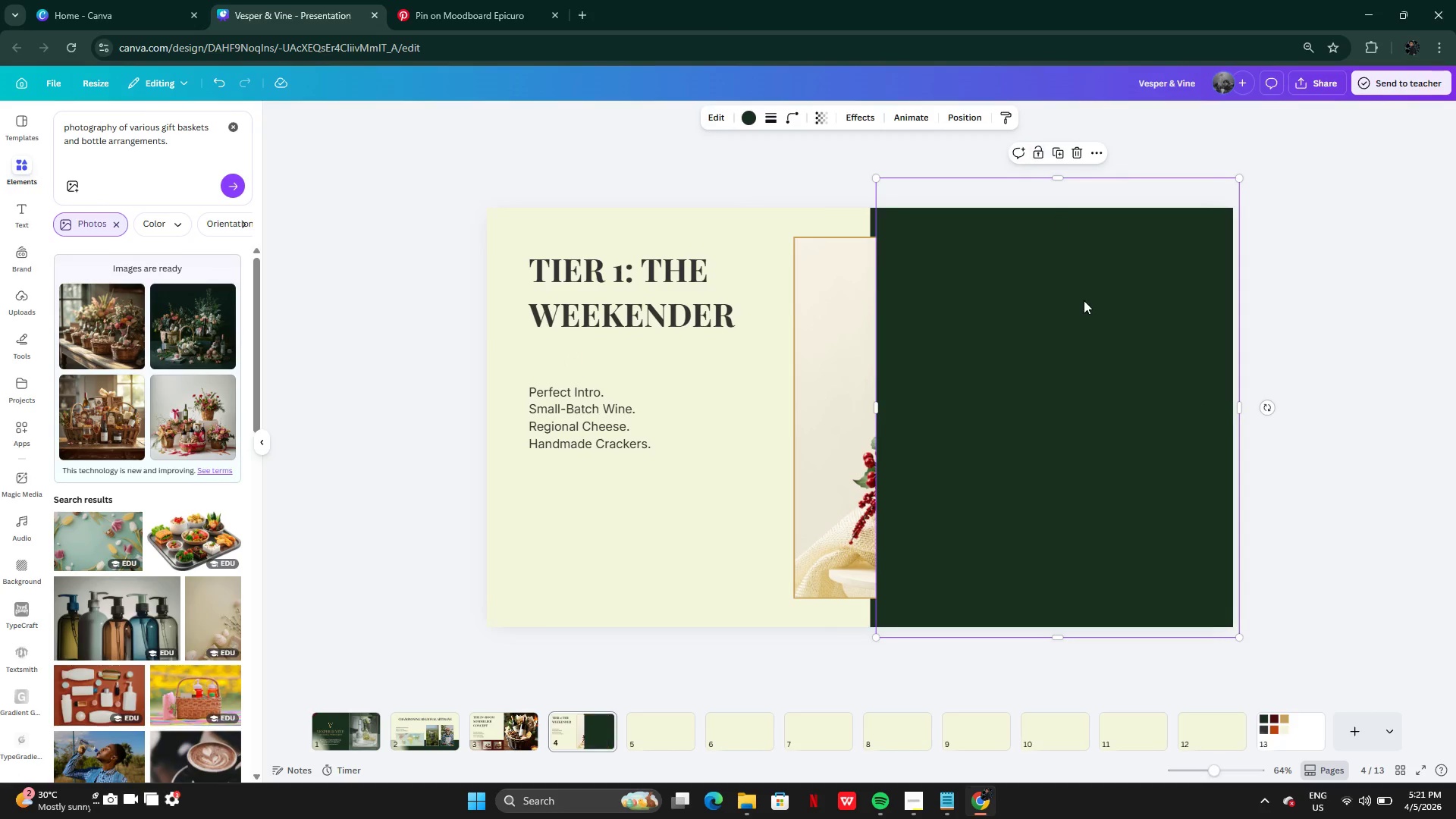 
left_click_drag(start_coordinate=[1084, 303], to_coordinate=[692, 313])
 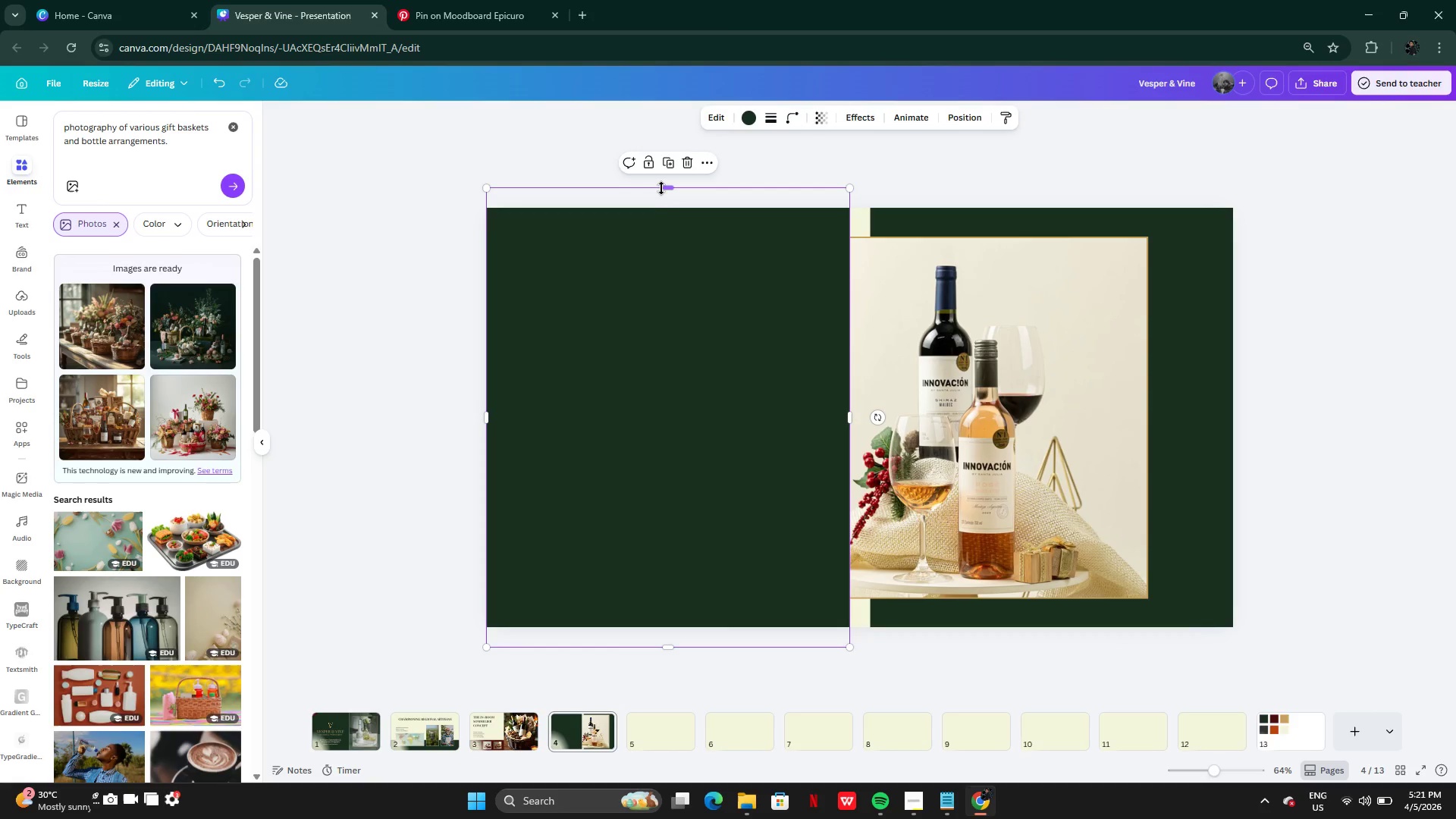 
left_click_drag(start_coordinate=[661, 187], to_coordinate=[655, 579])
 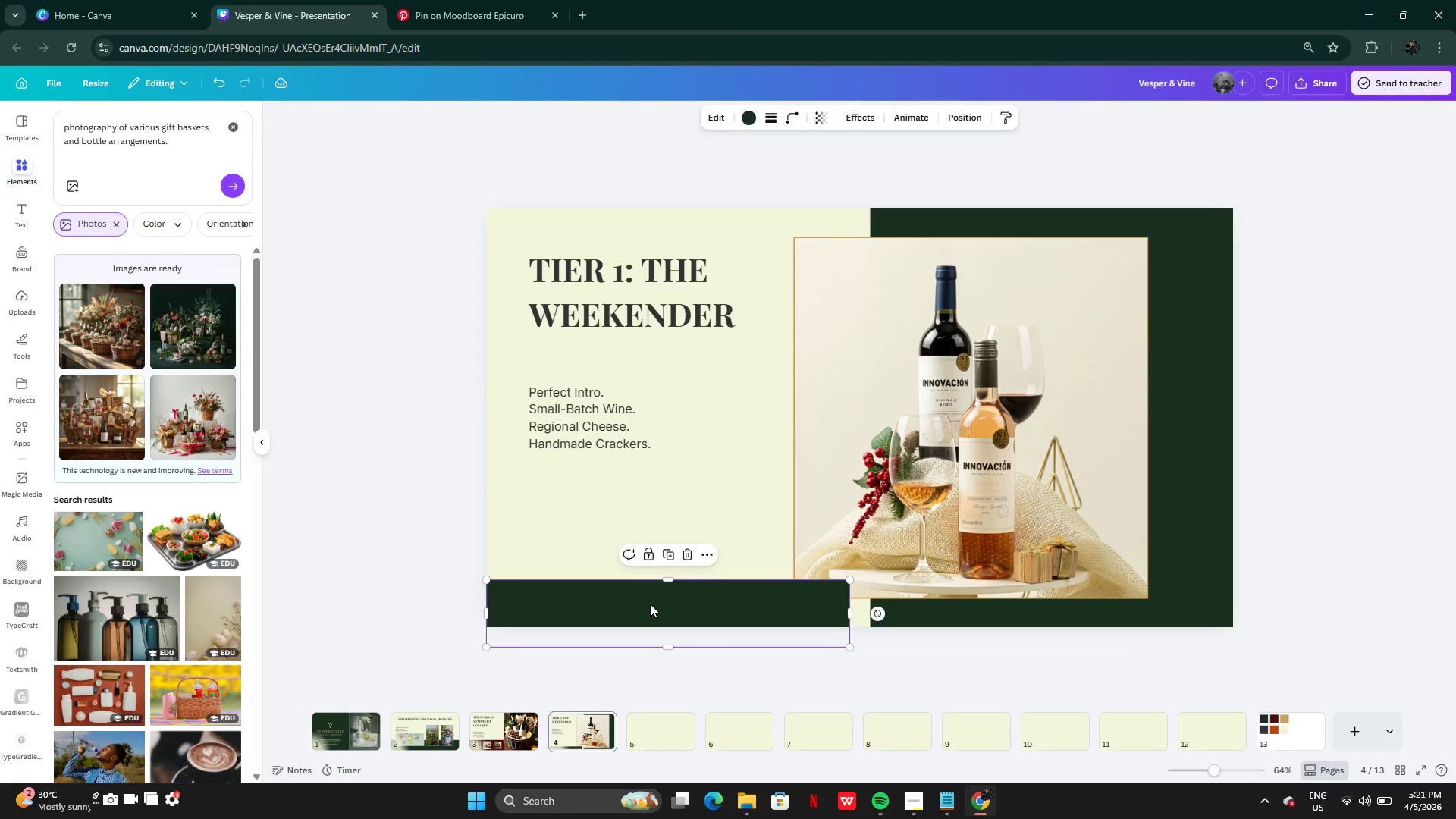 
left_click_drag(start_coordinate=[650, 604], to_coordinate=[643, 528])
 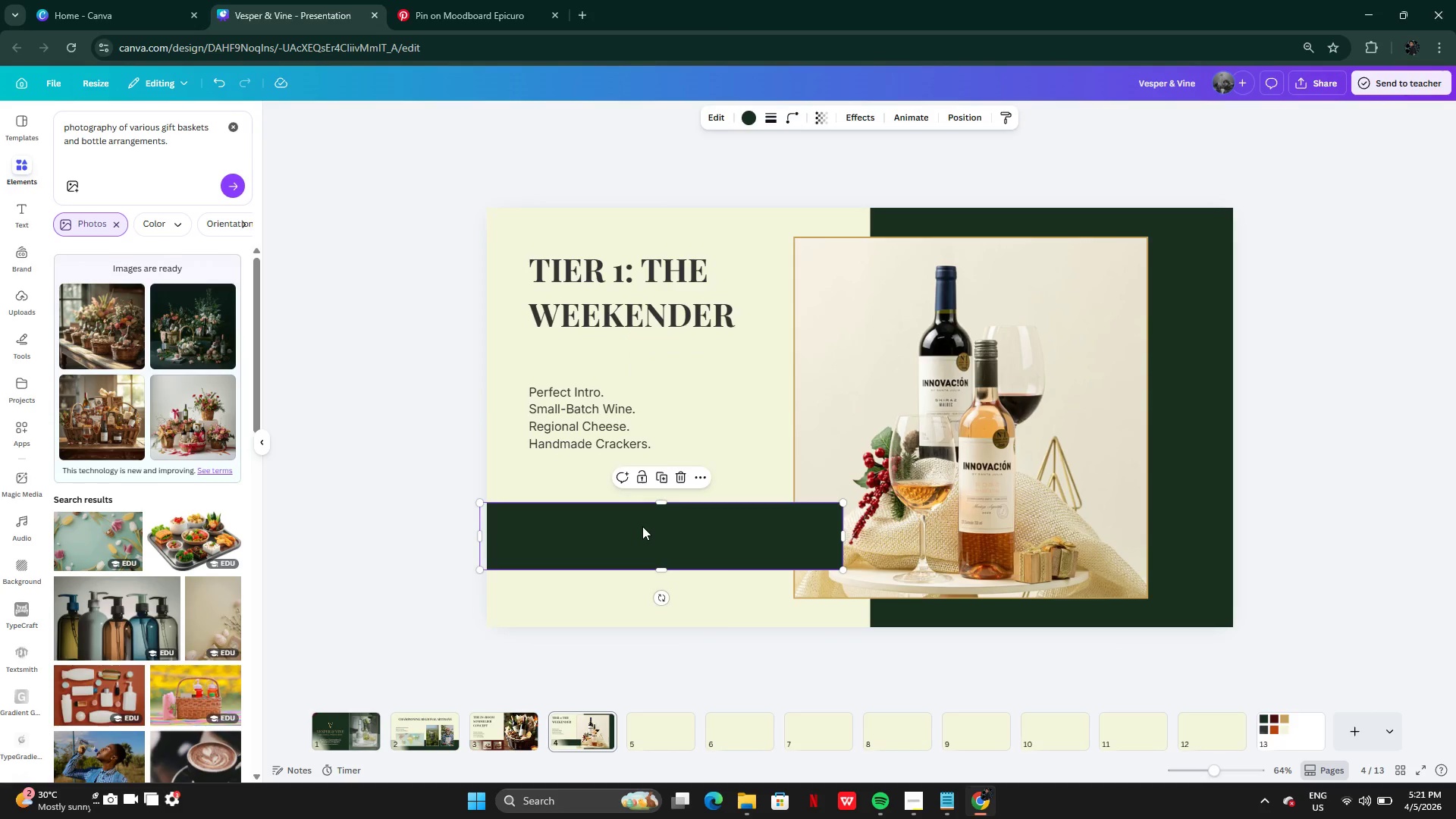 
right_click([642, 526])
 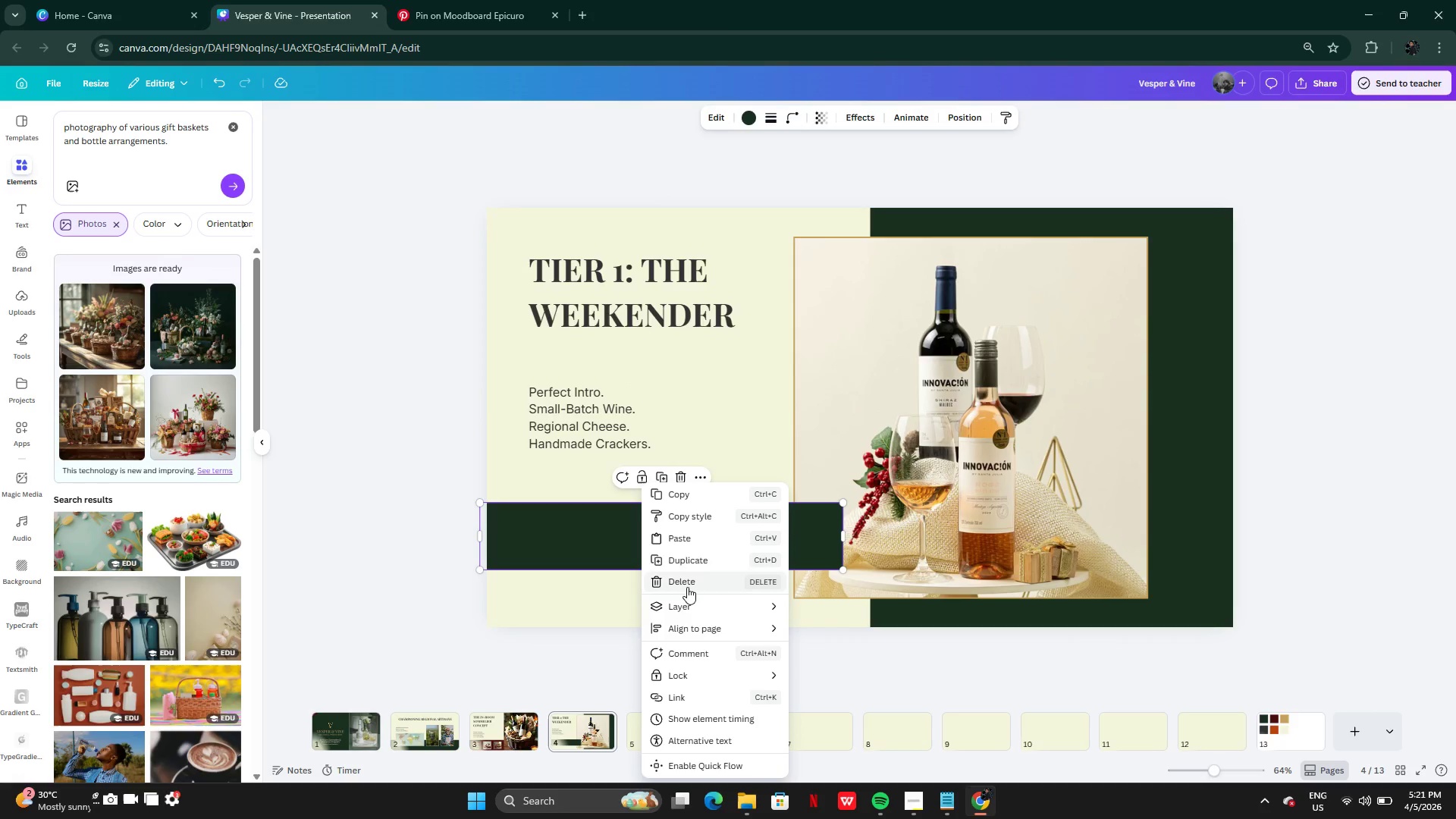 
left_click([691, 601])
 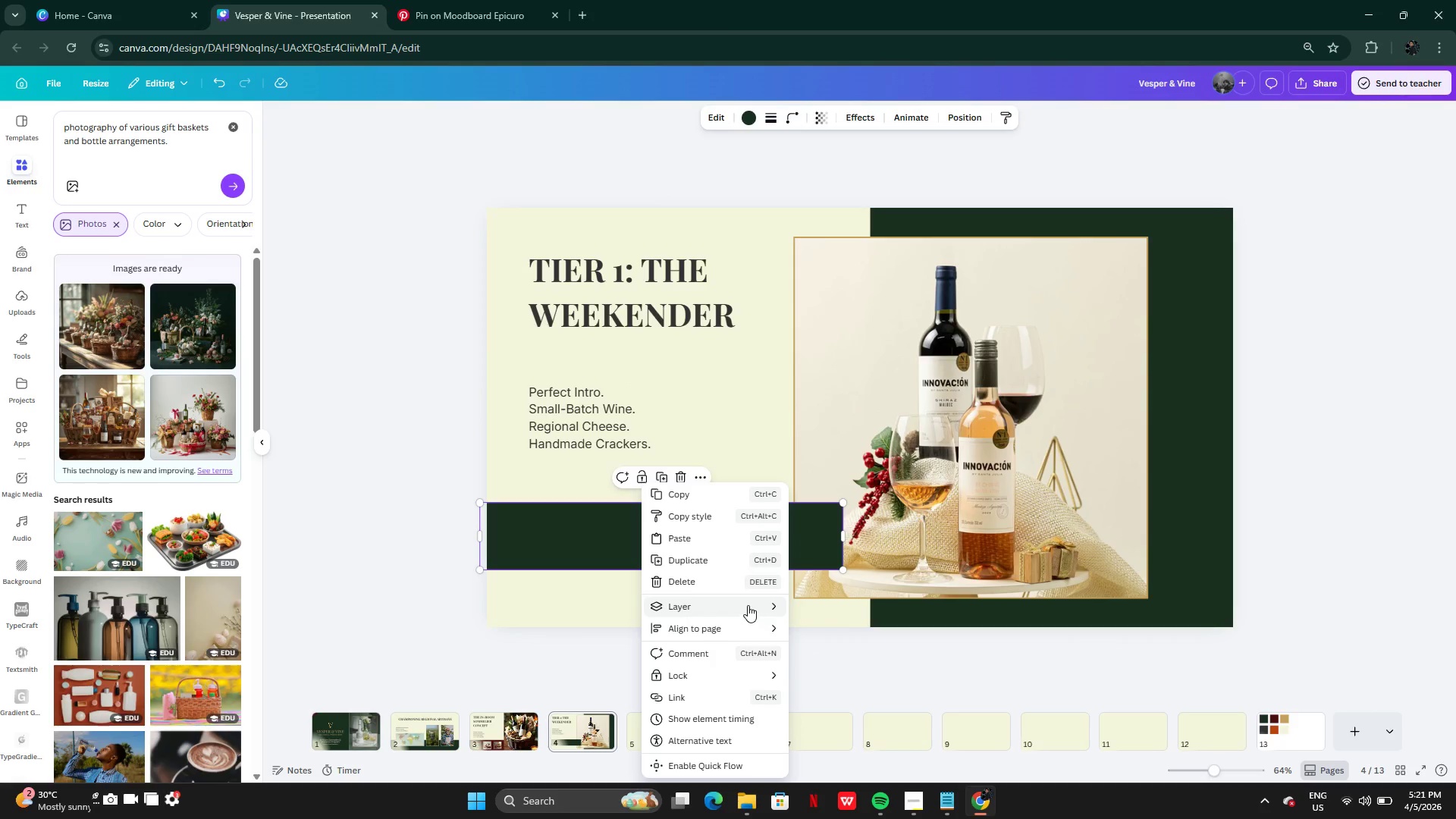 
left_click([745, 606])
 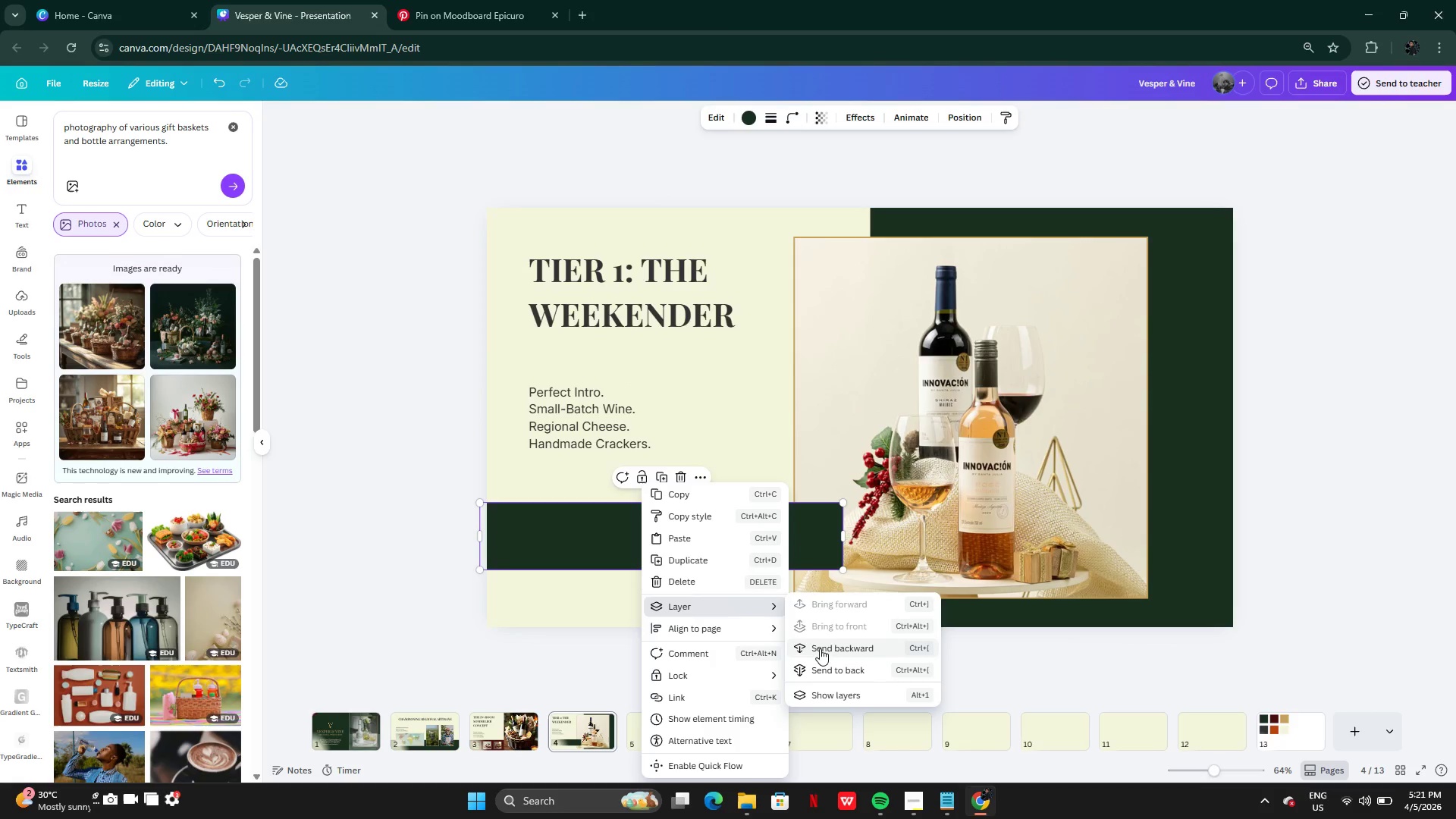 
left_click([821, 653])
 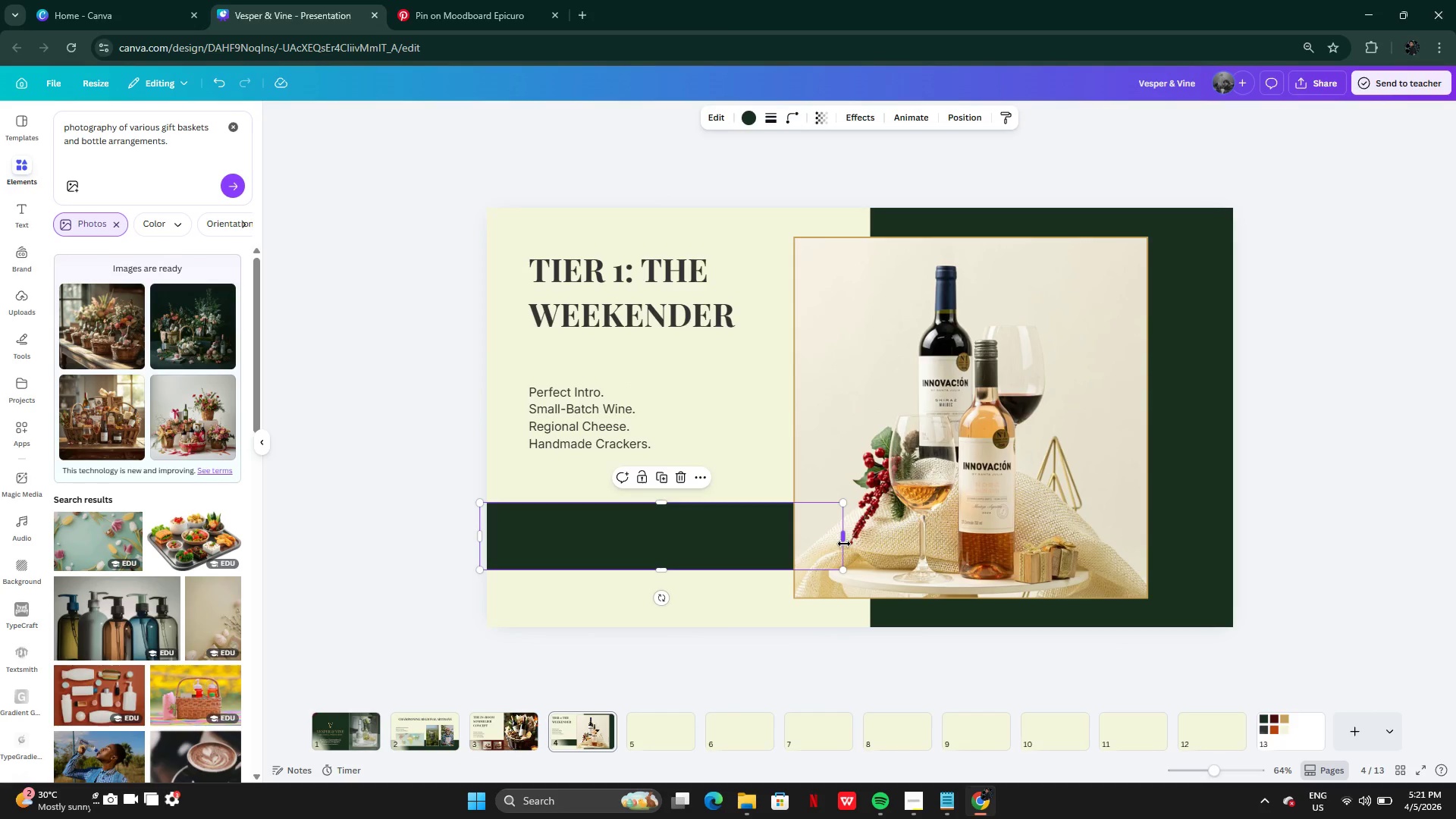 
left_click_drag(start_coordinate=[844, 543], to_coordinate=[945, 541])
 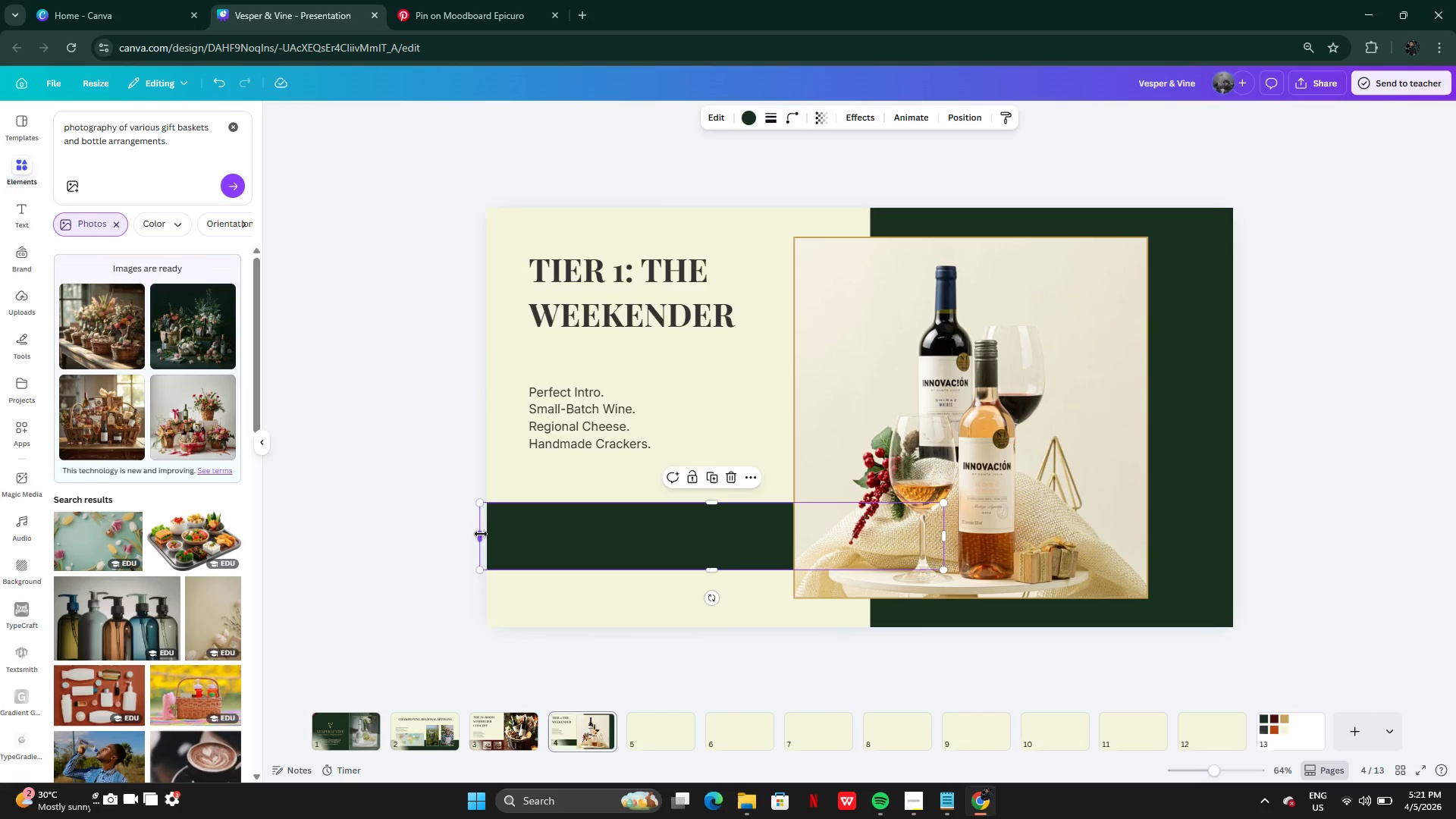 
left_click_drag(start_coordinate=[481, 533], to_coordinate=[488, 533])
 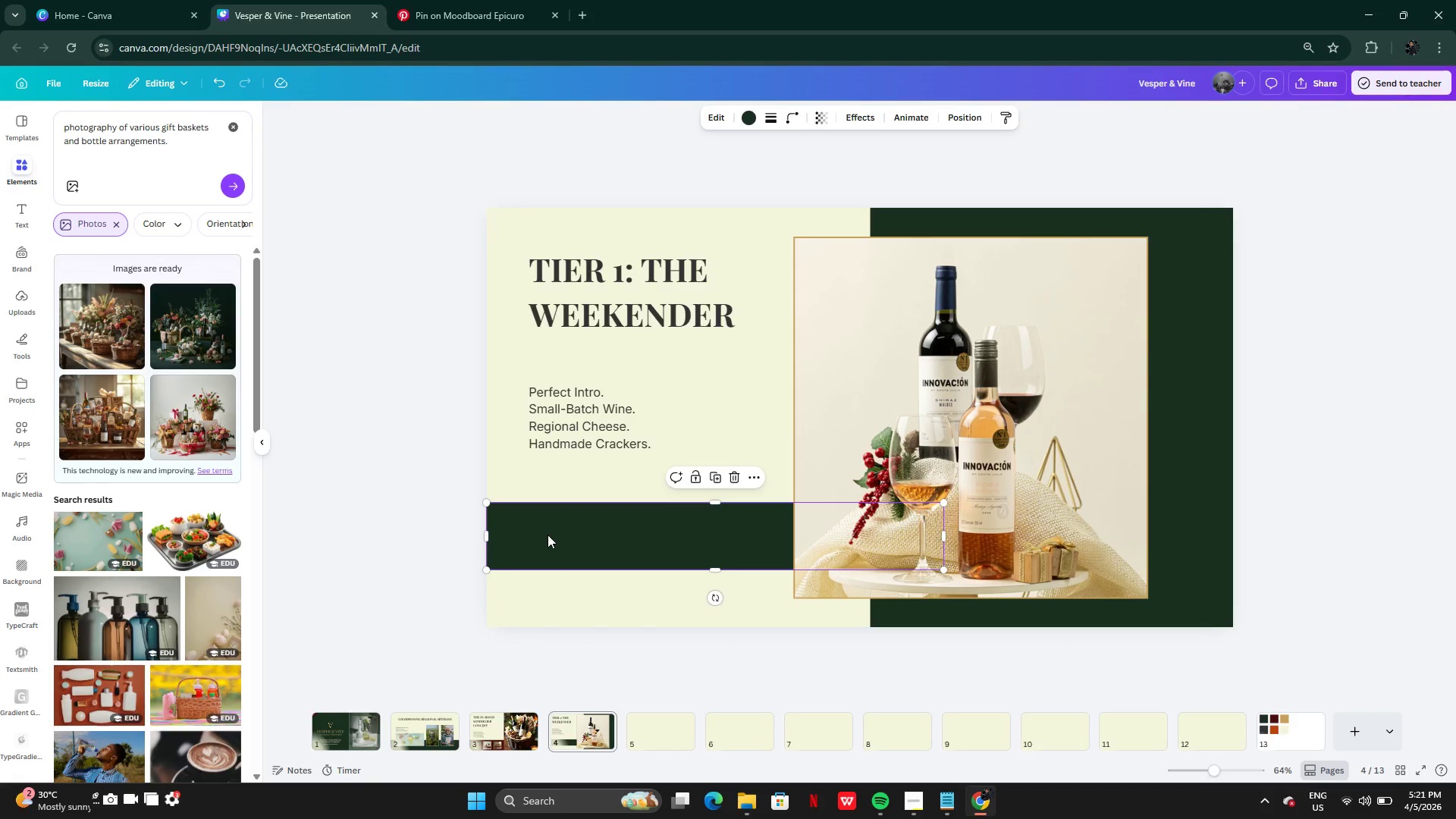 
left_click_drag(start_coordinate=[548, 535], to_coordinate=[549, 514])
 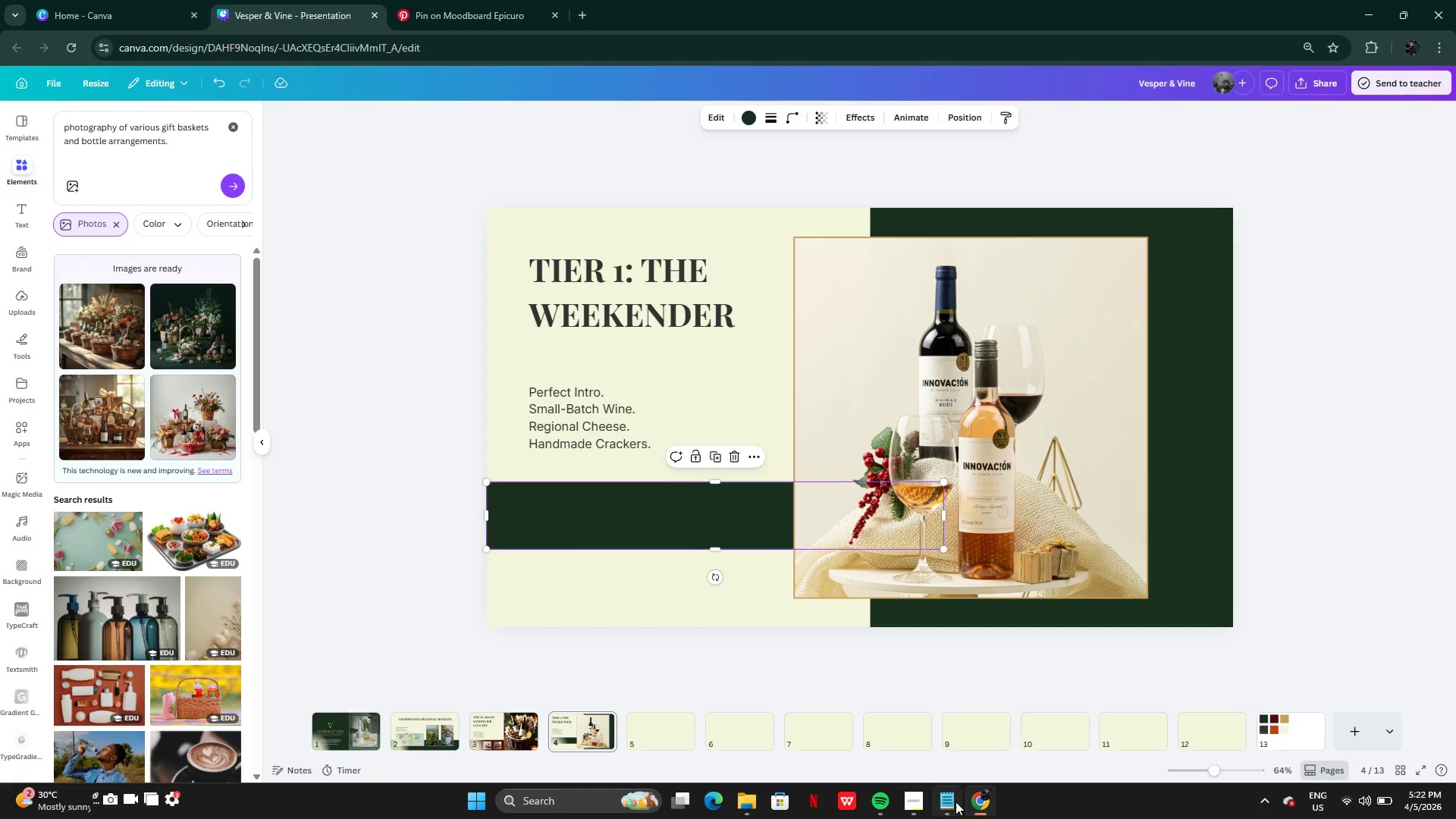 
left_click([972, 805])
 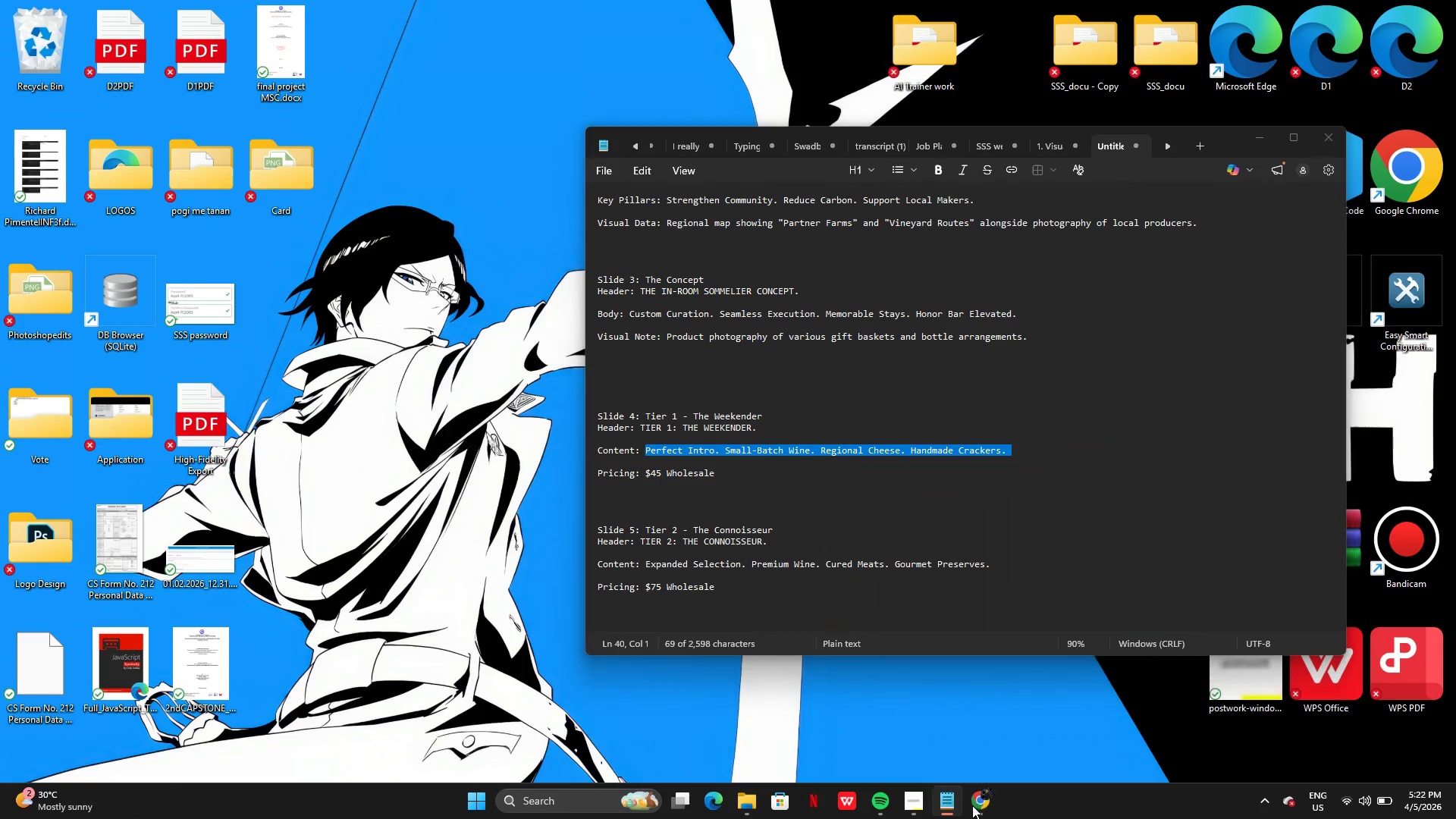 
left_click([972, 805])
 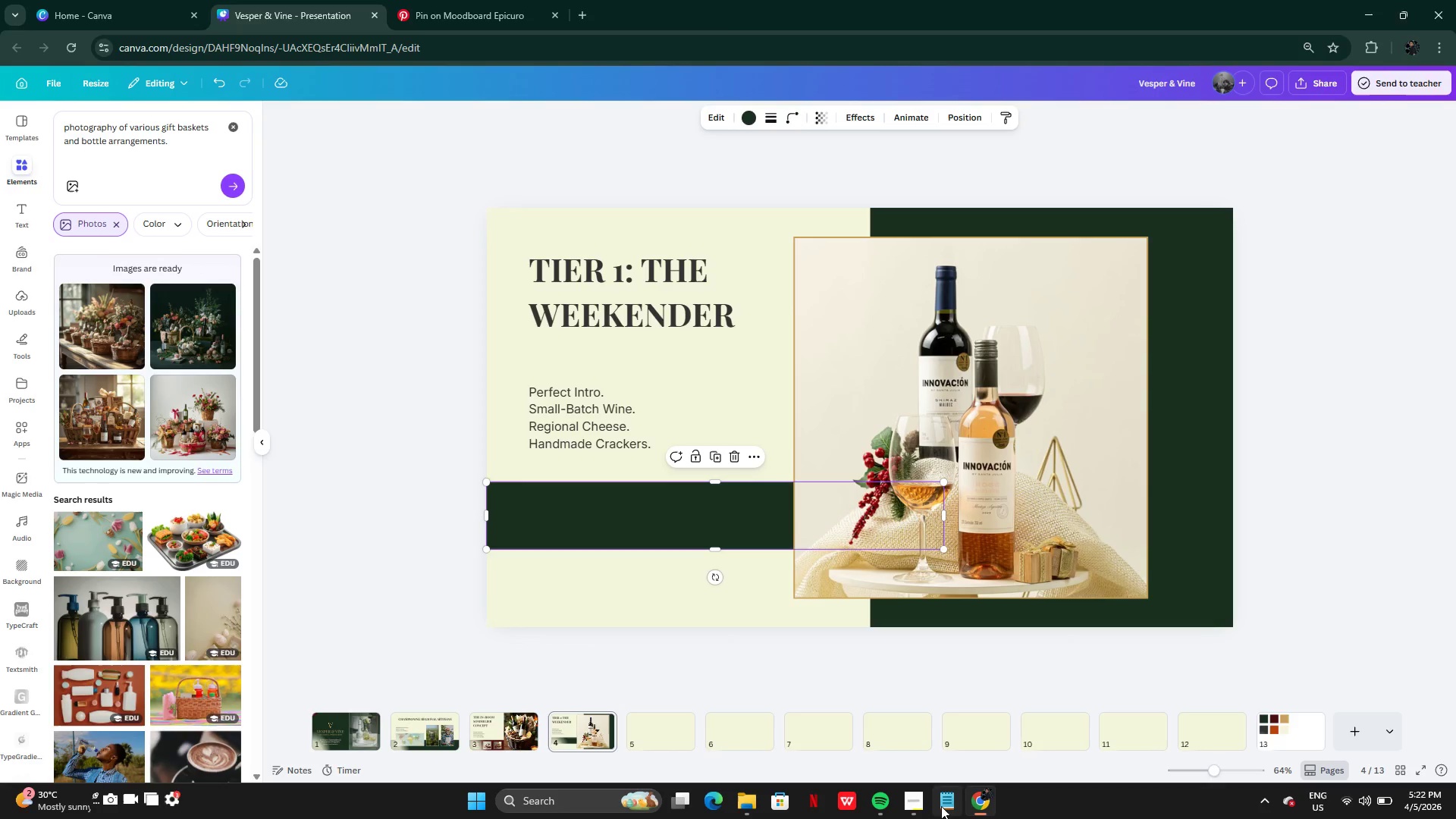 
left_click([941, 806])
 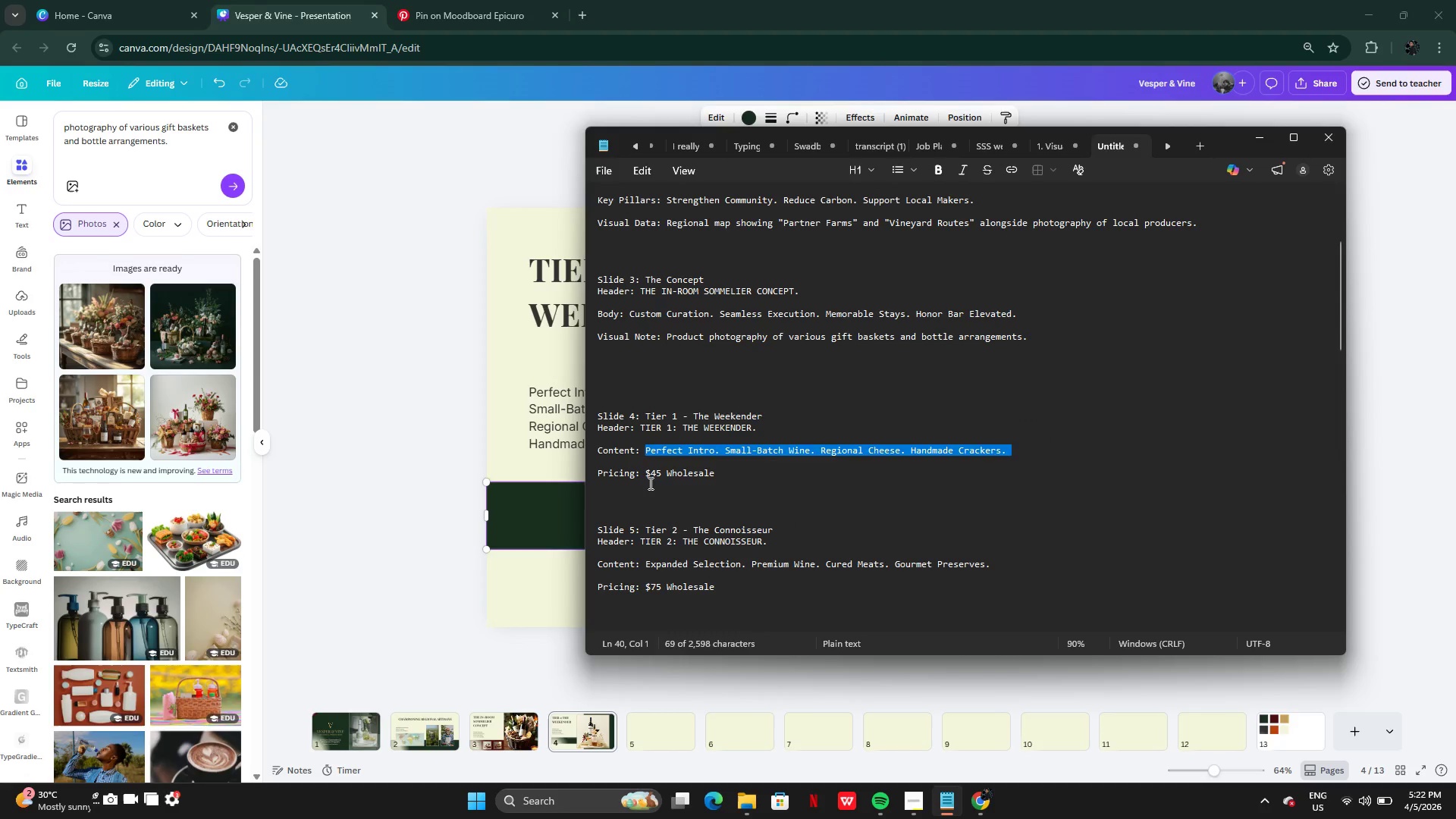 
left_click([652, 486])
 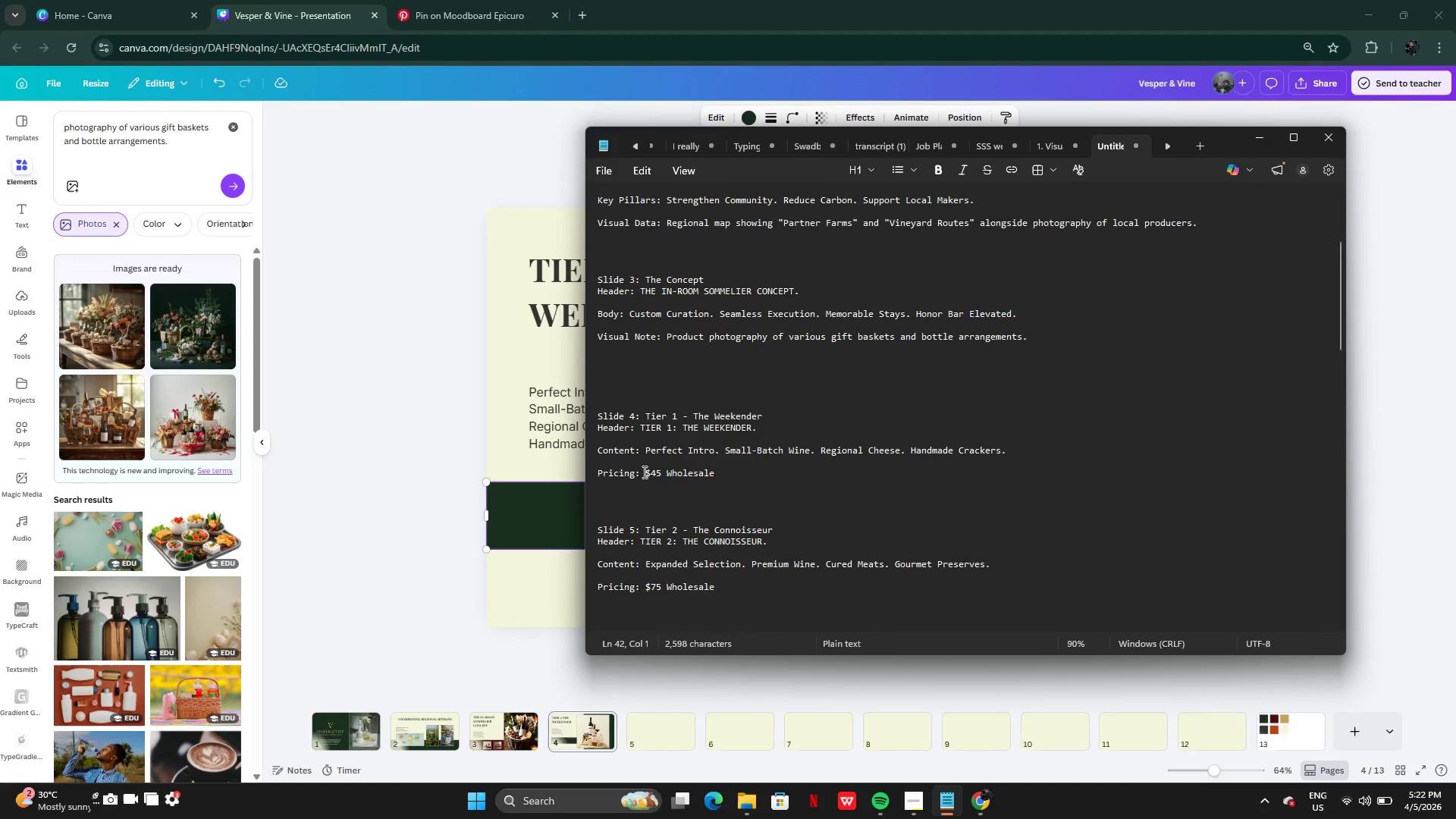 
left_click_drag(start_coordinate=[643, 472], to_coordinate=[741, 471])
 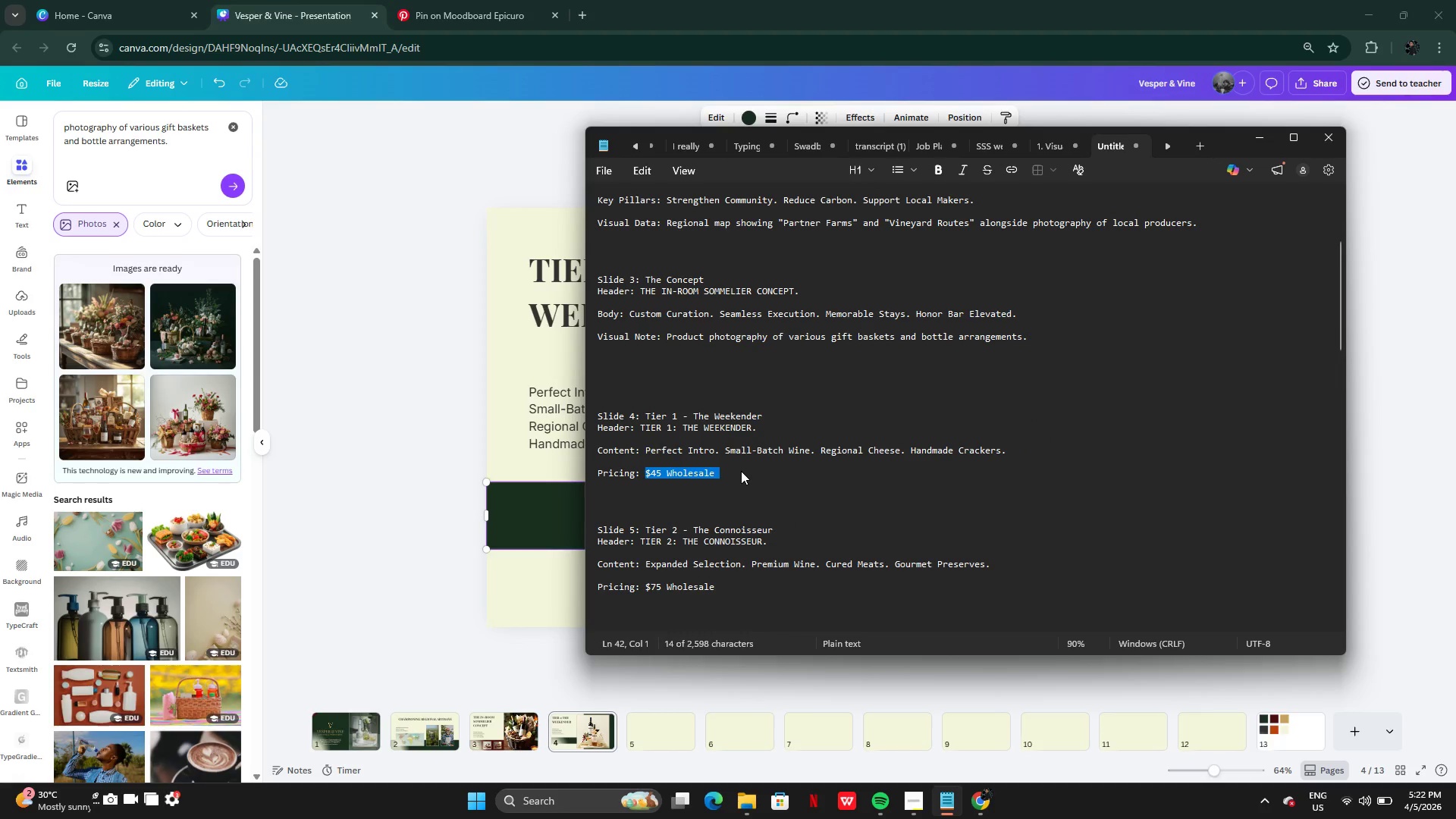 
key(Control+C)
 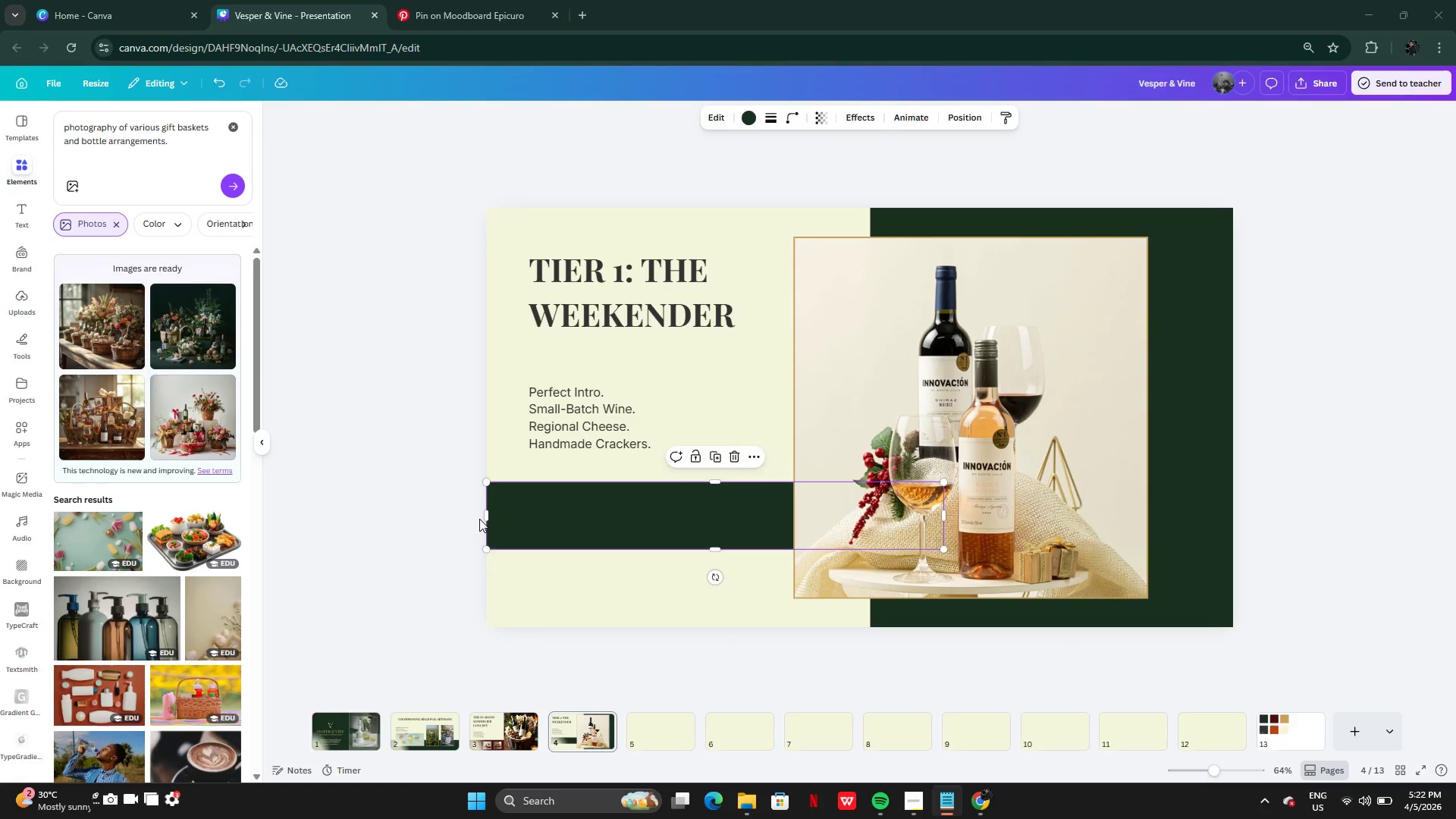 
left_click([479, 519])
 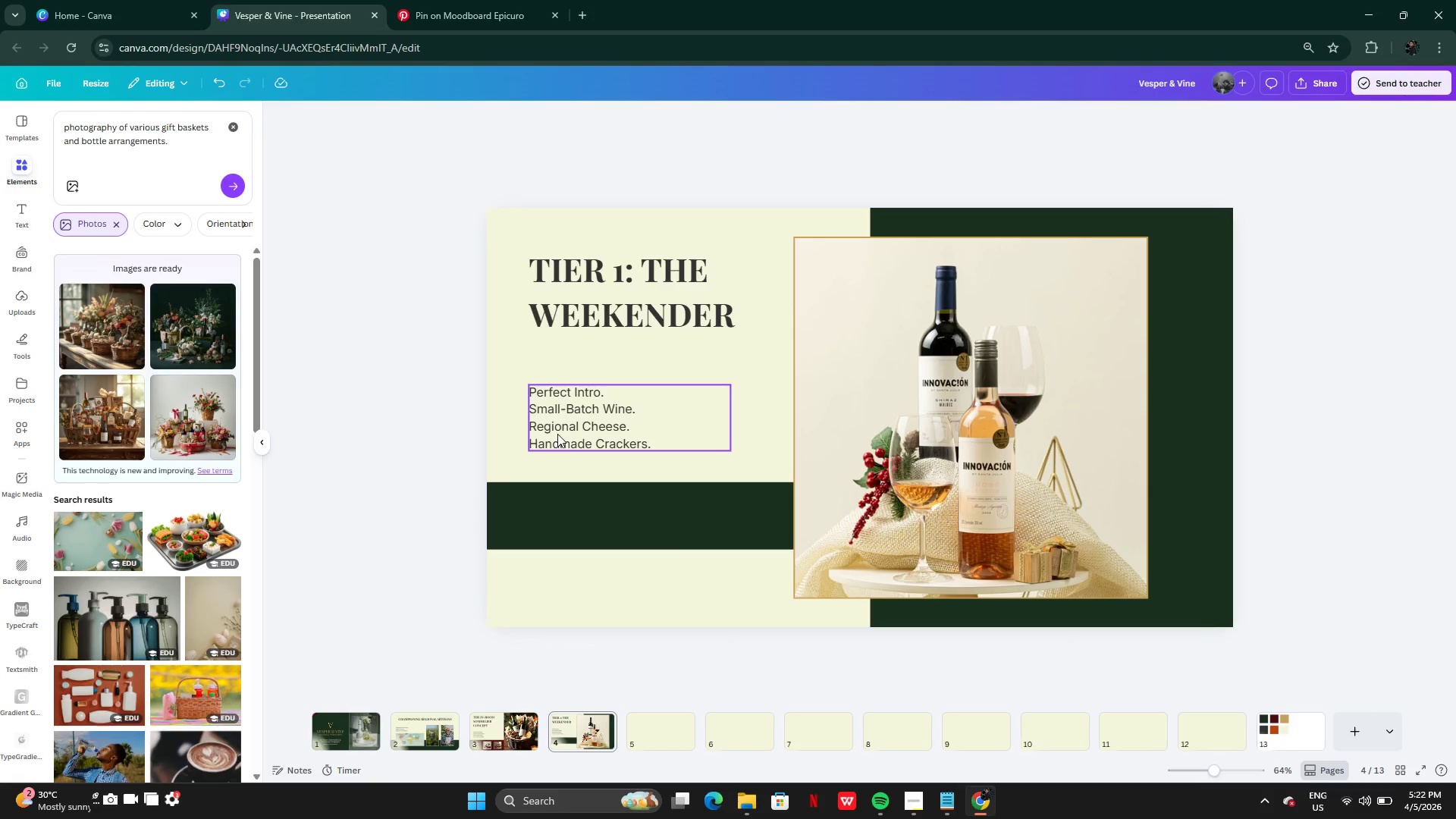 
left_click([557, 434])
 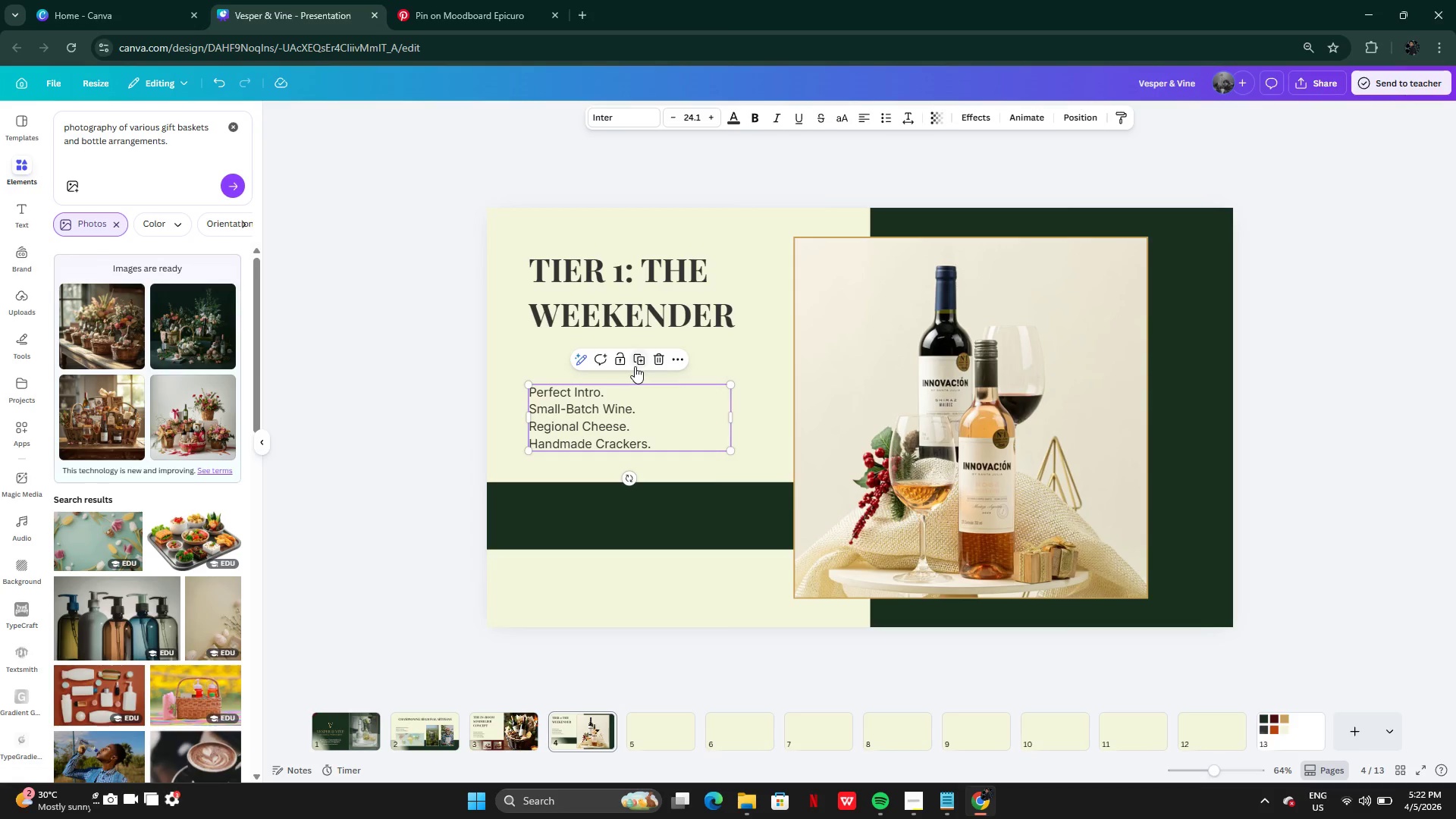 
left_click([635, 366])
 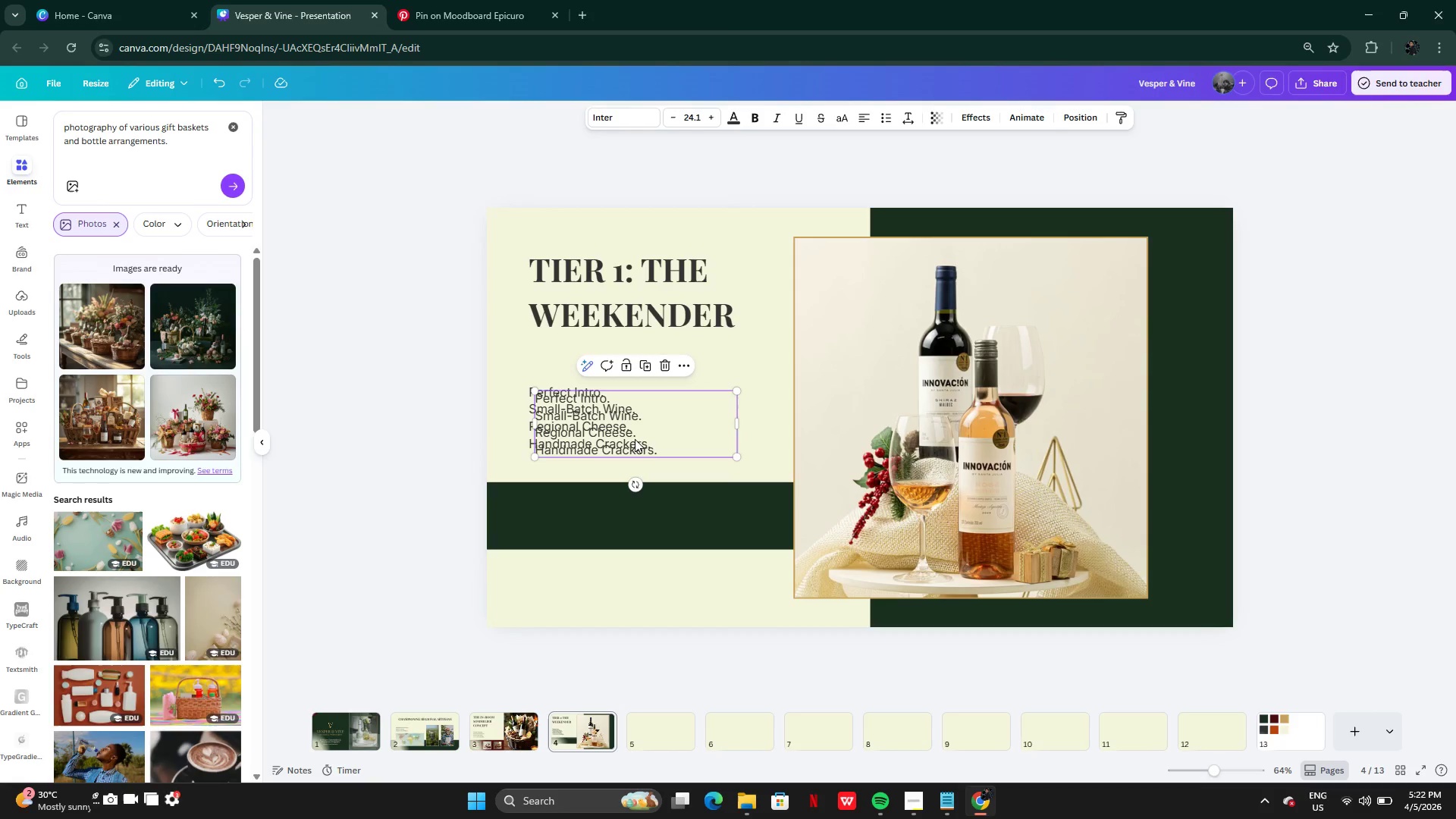 
left_click_drag(start_coordinate=[635, 436], to_coordinate=[651, 517])
 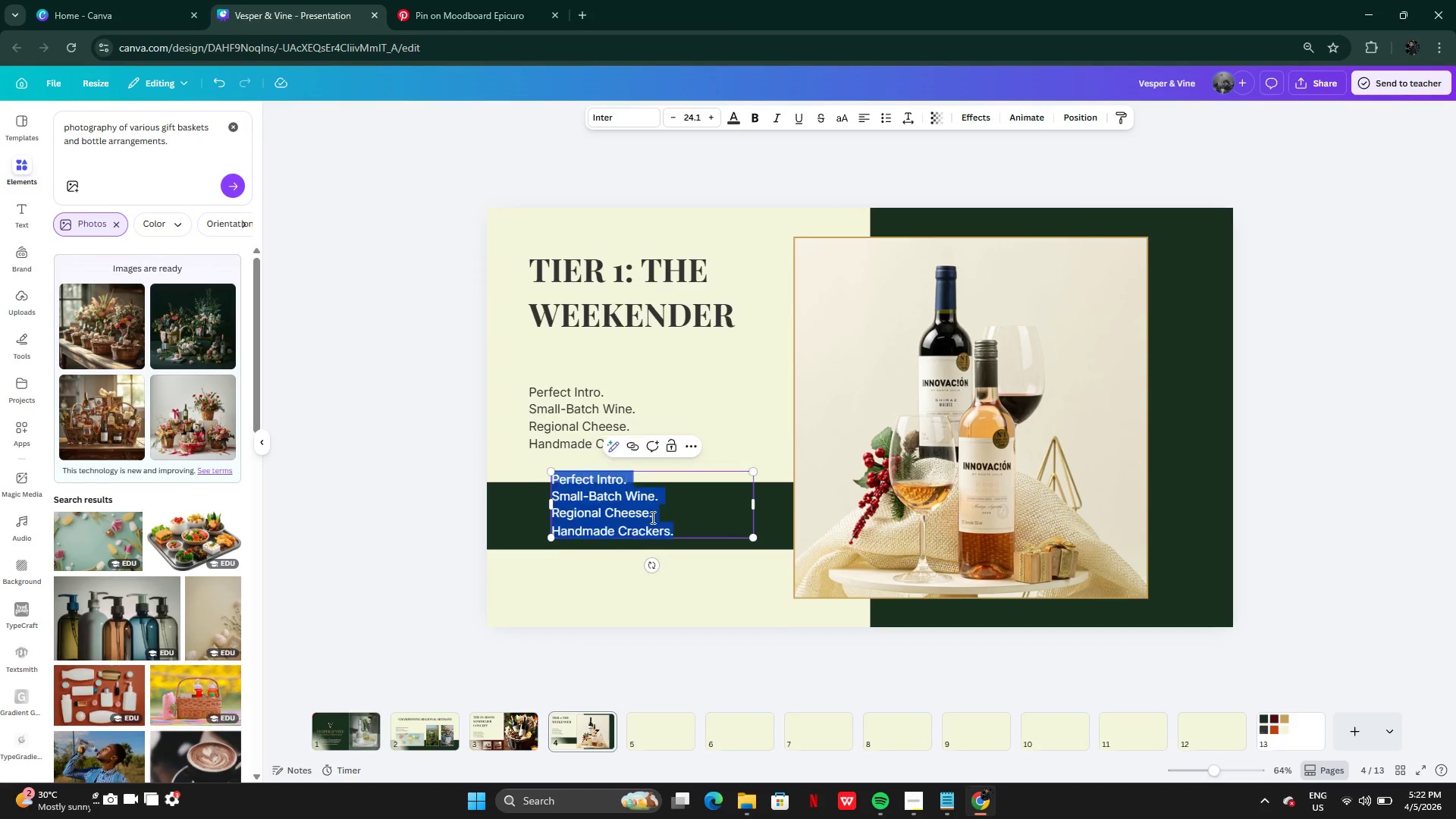 
double_click([651, 517])
 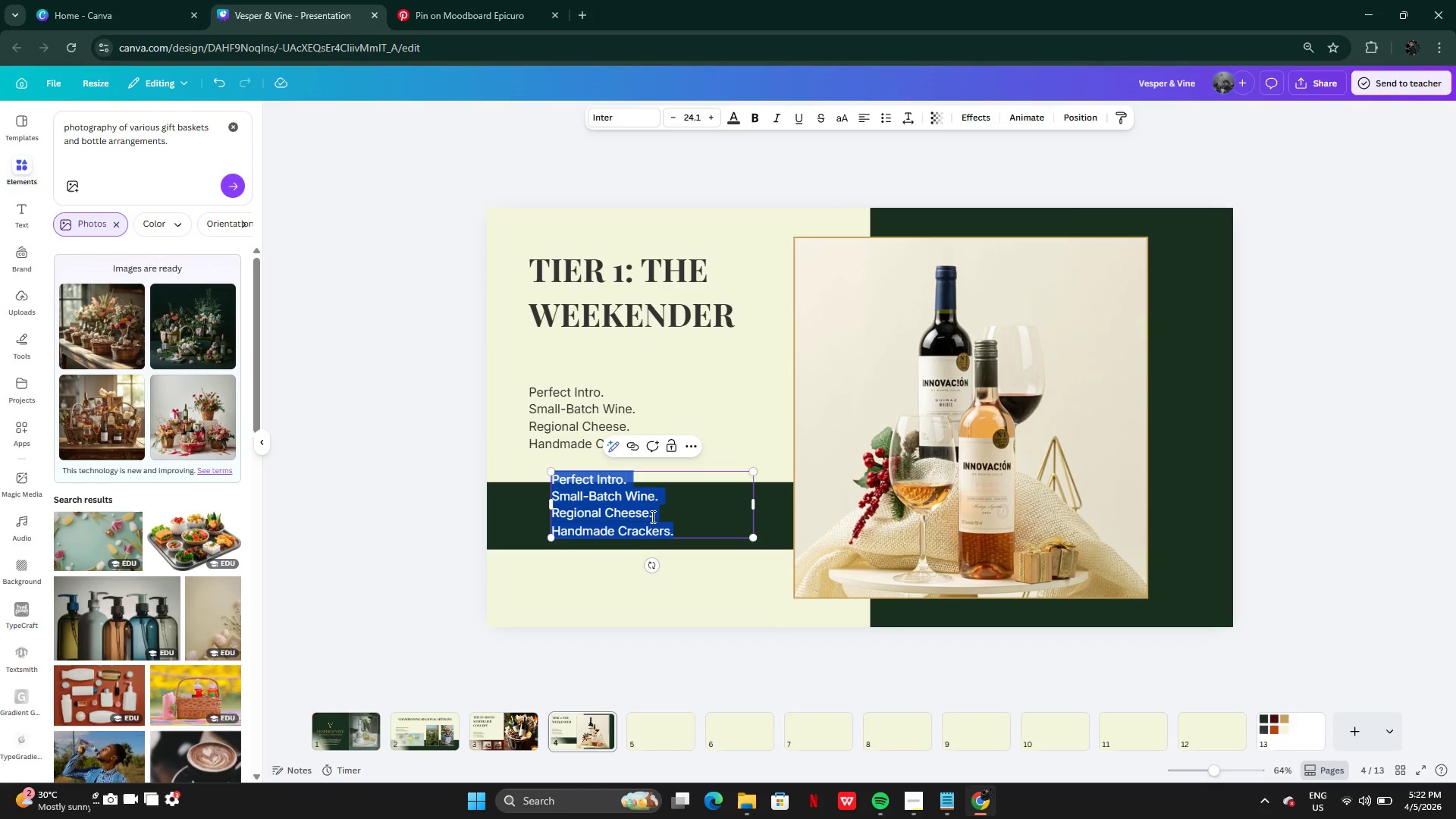 
key(Control+V)
 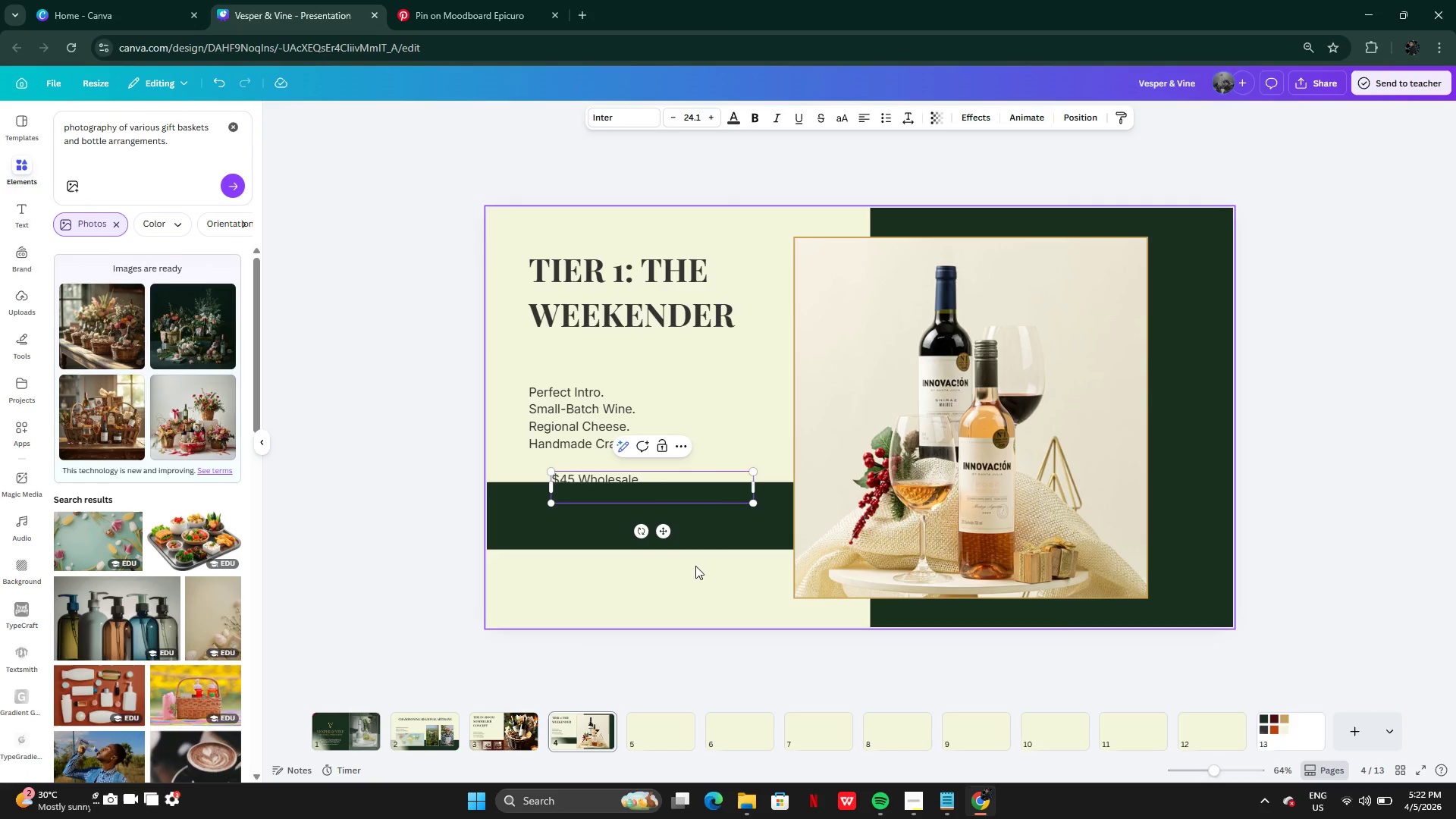 
left_click([695, 562])
 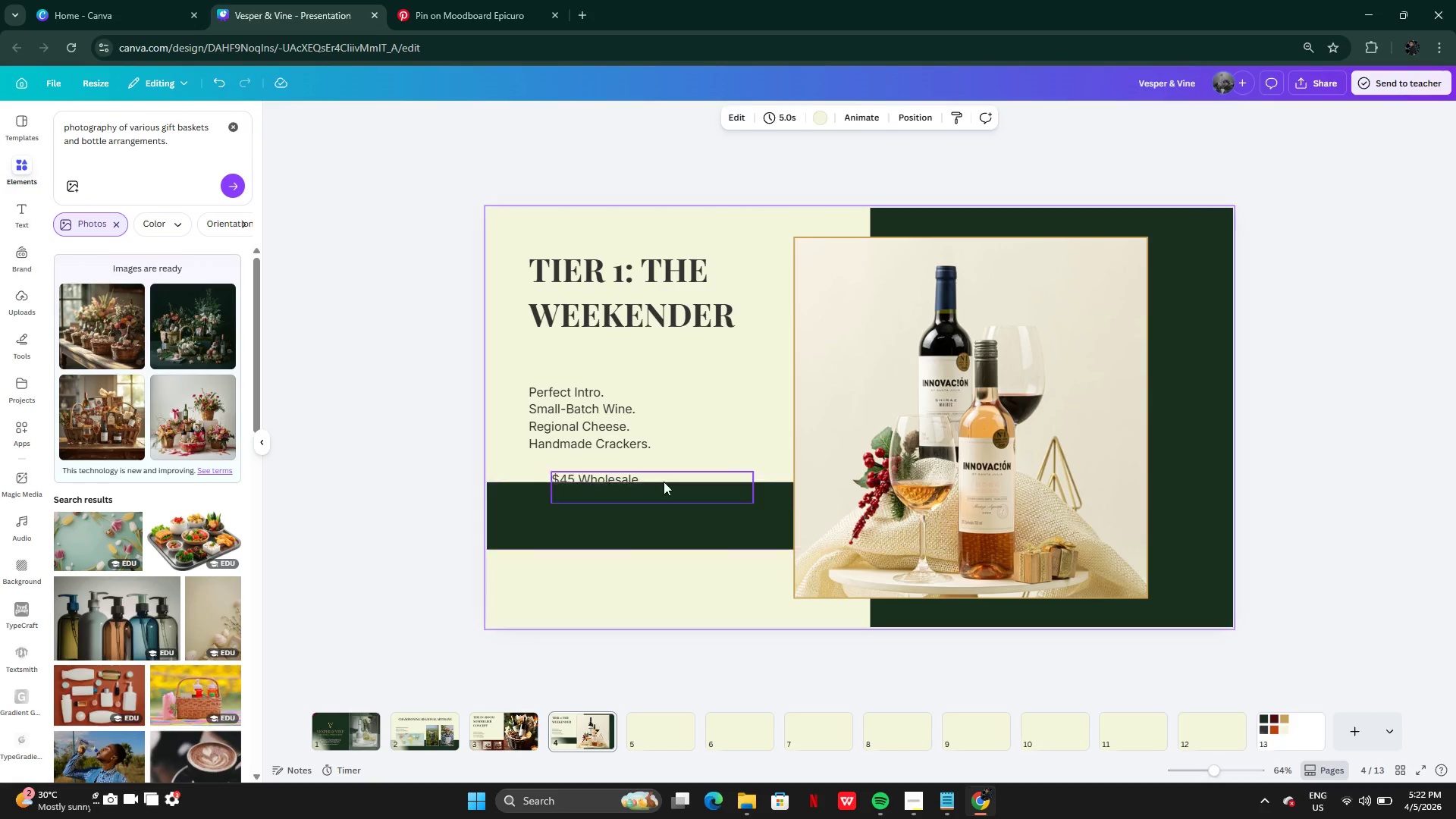 
left_click([664, 482])
 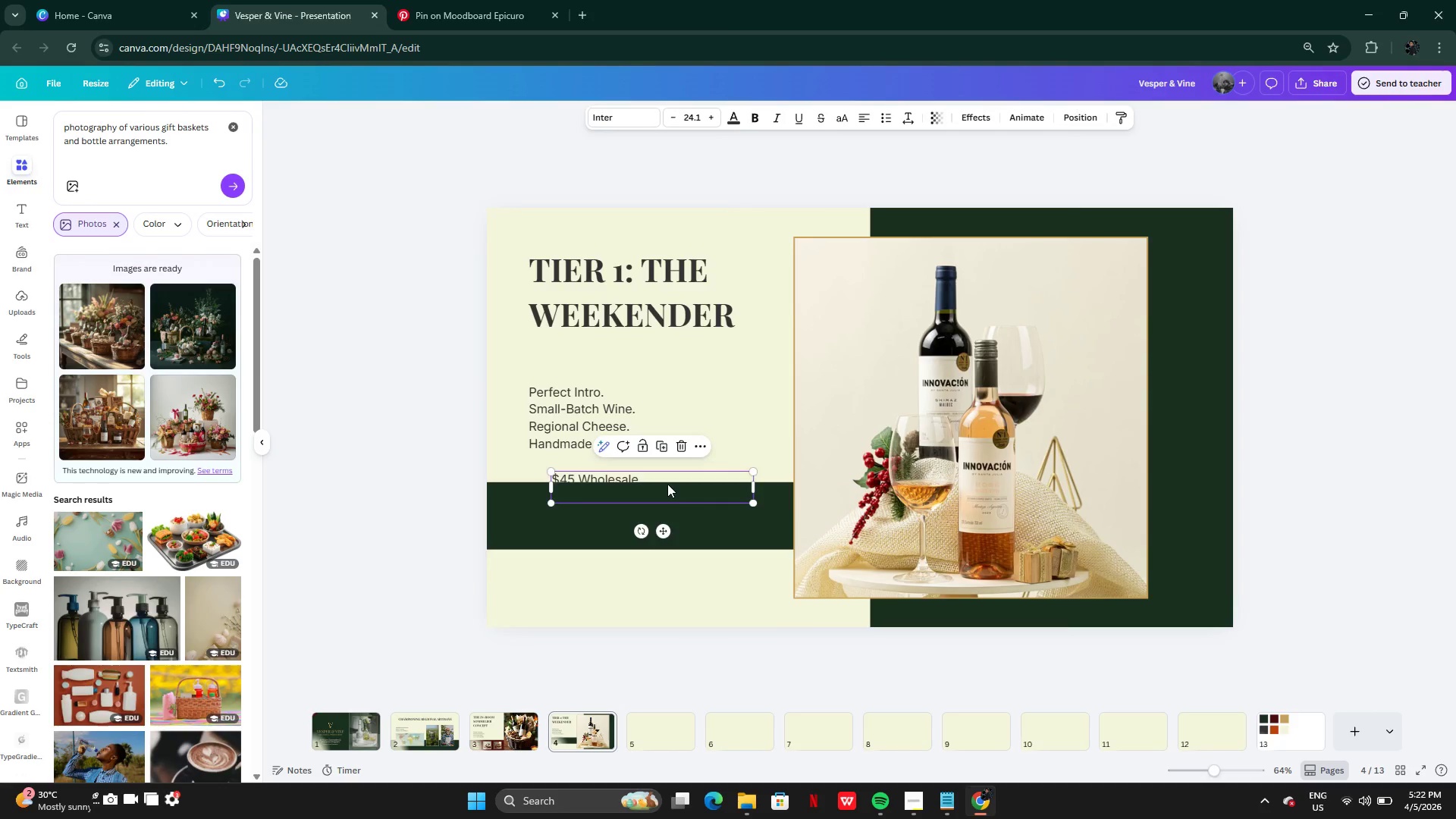 
left_click_drag(start_coordinate=[667, 484], to_coordinate=[688, 515])
 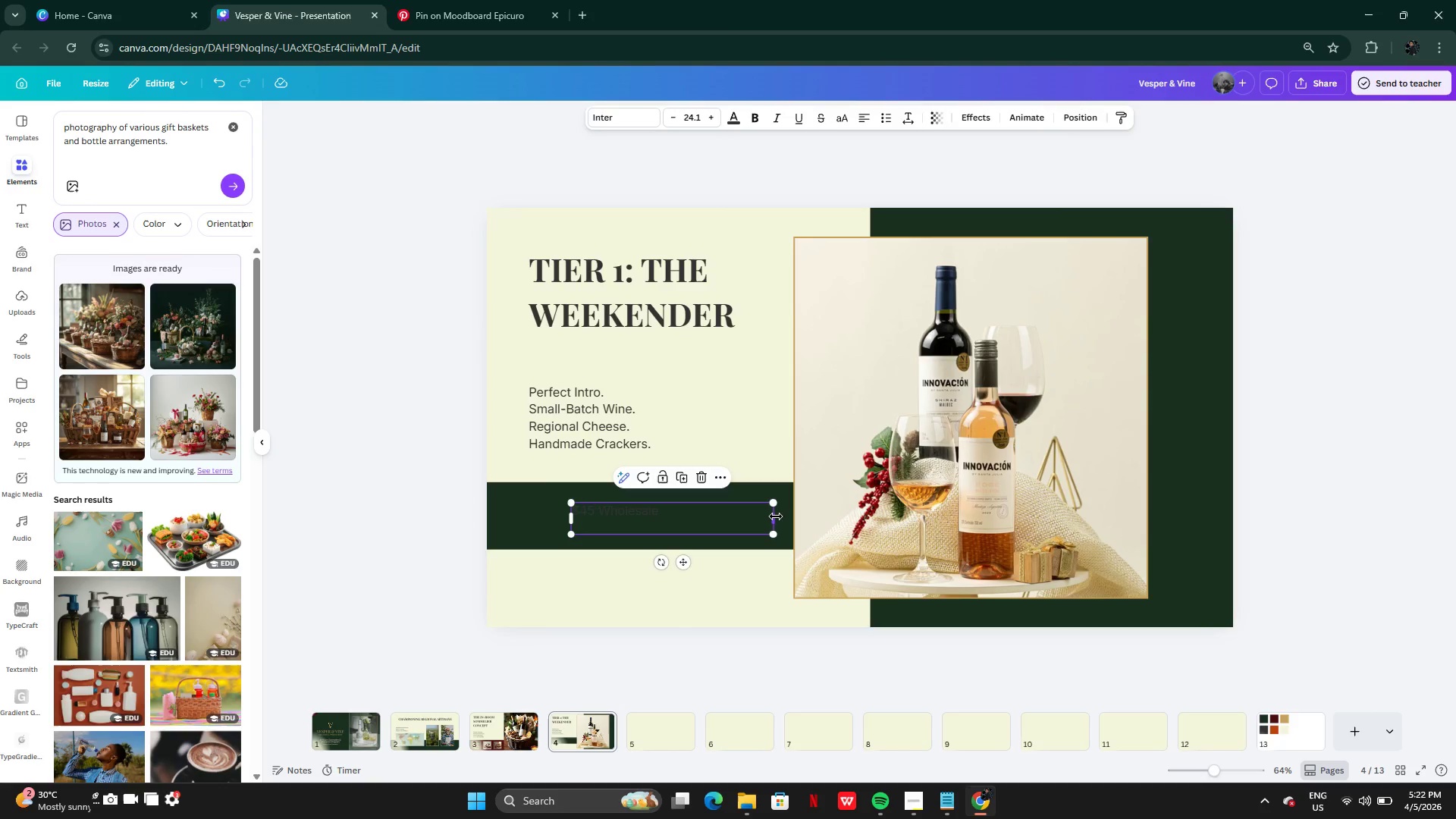 
left_click_drag(start_coordinate=[776, 516], to_coordinate=[704, 503])
 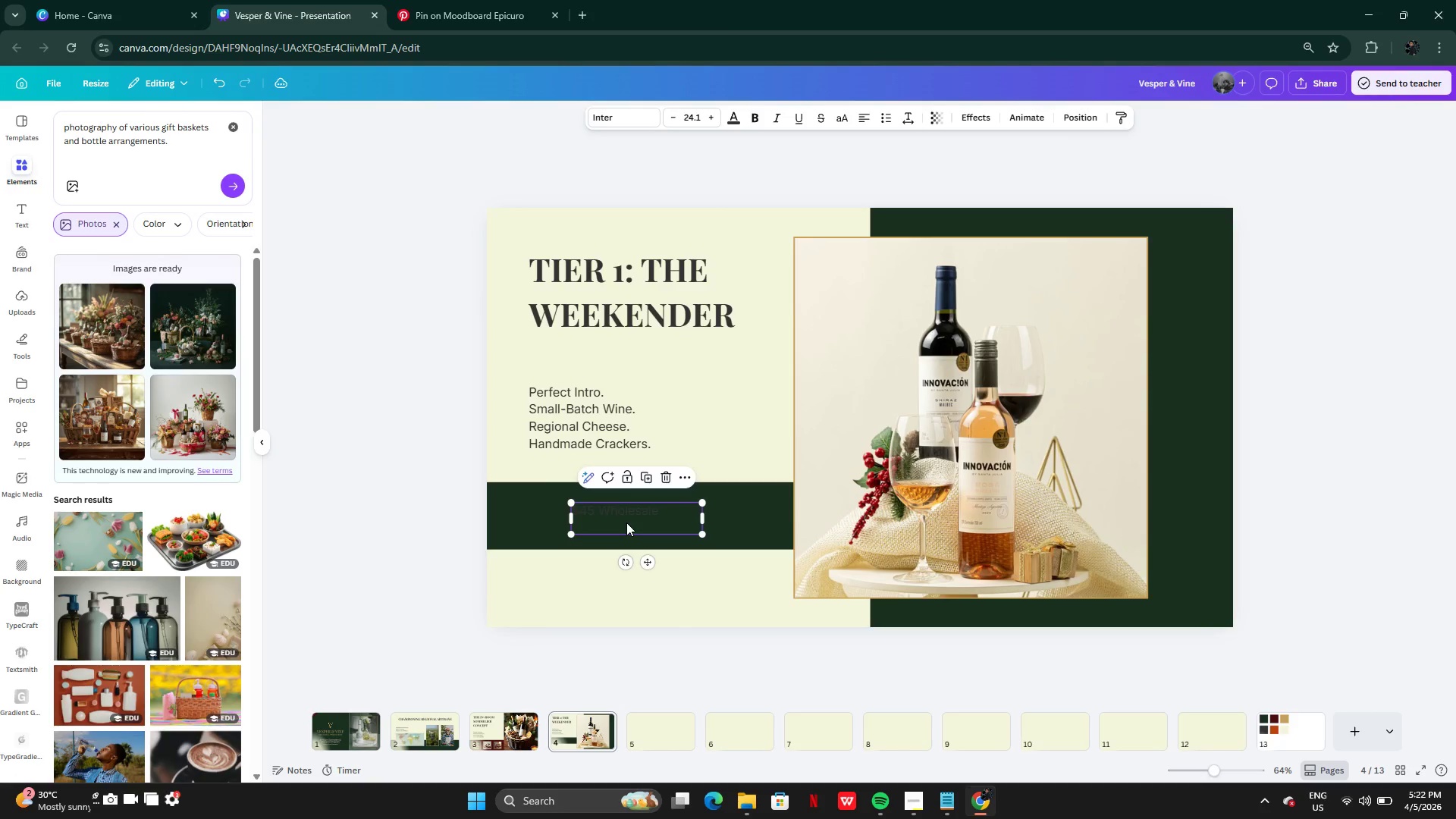 
left_click([626, 522])
 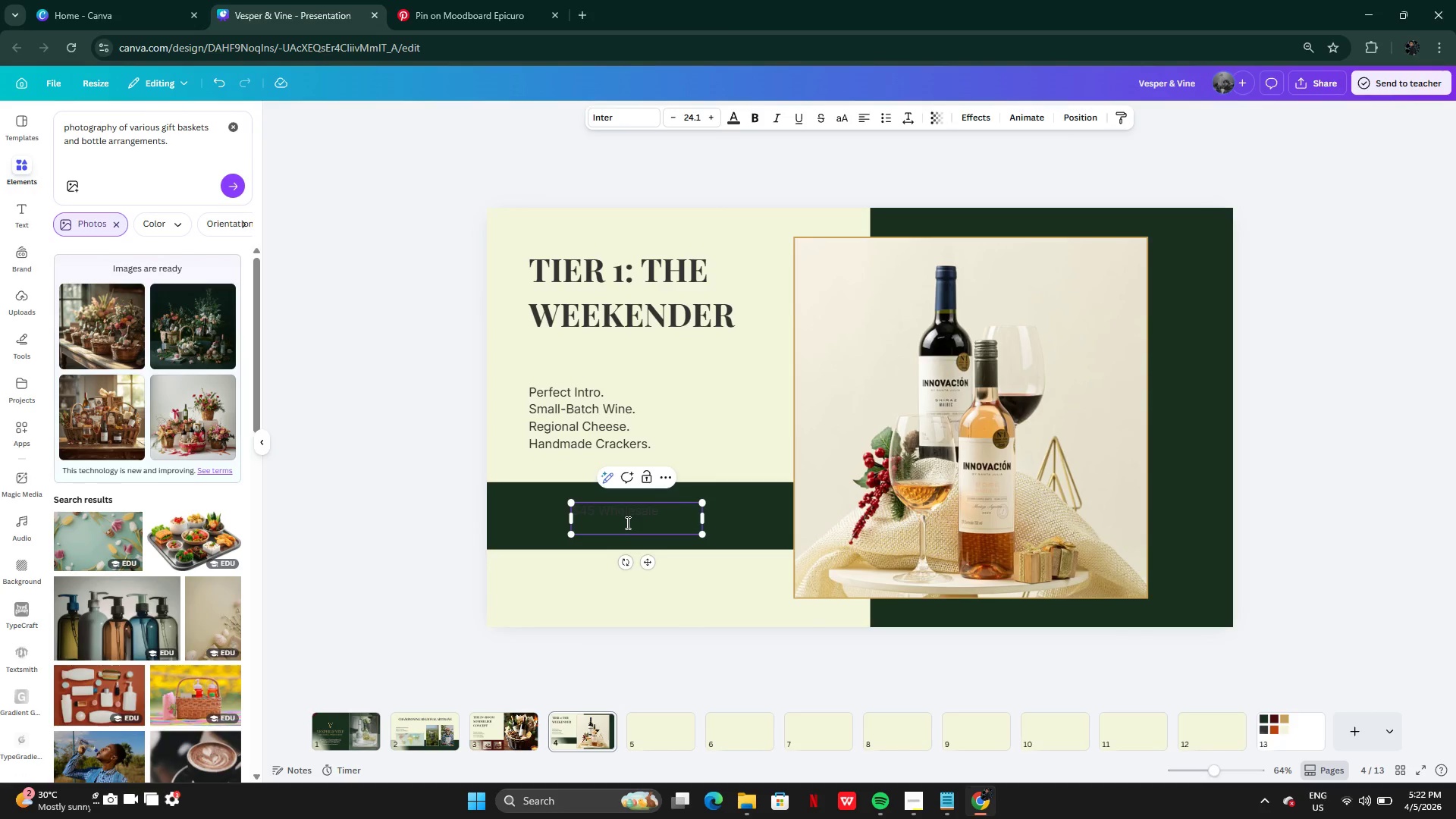 
key(Backspace)
 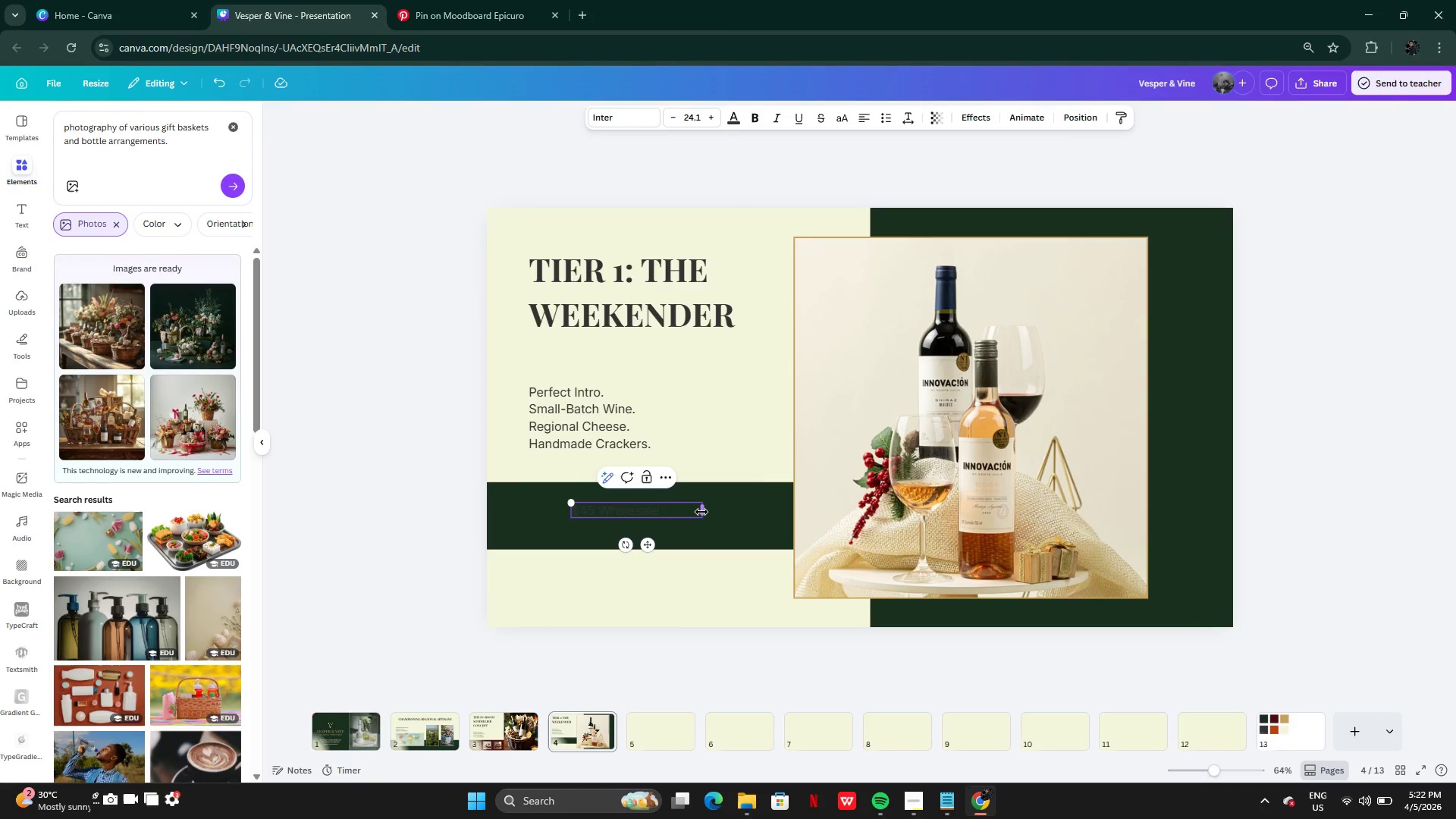 
left_click_drag(start_coordinate=[701, 512], to_coordinate=[664, 504])
 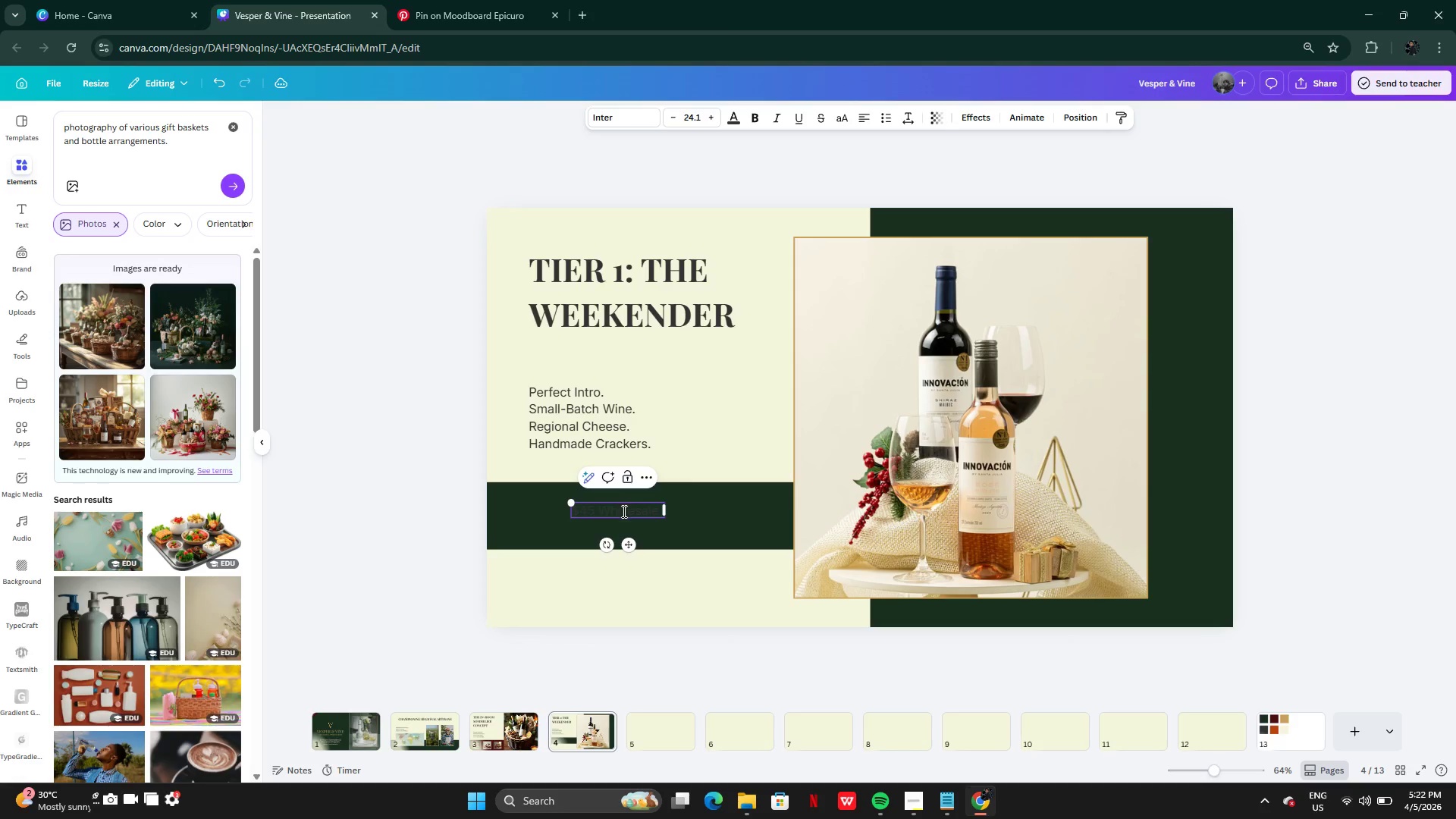 
double_click([623, 511])
 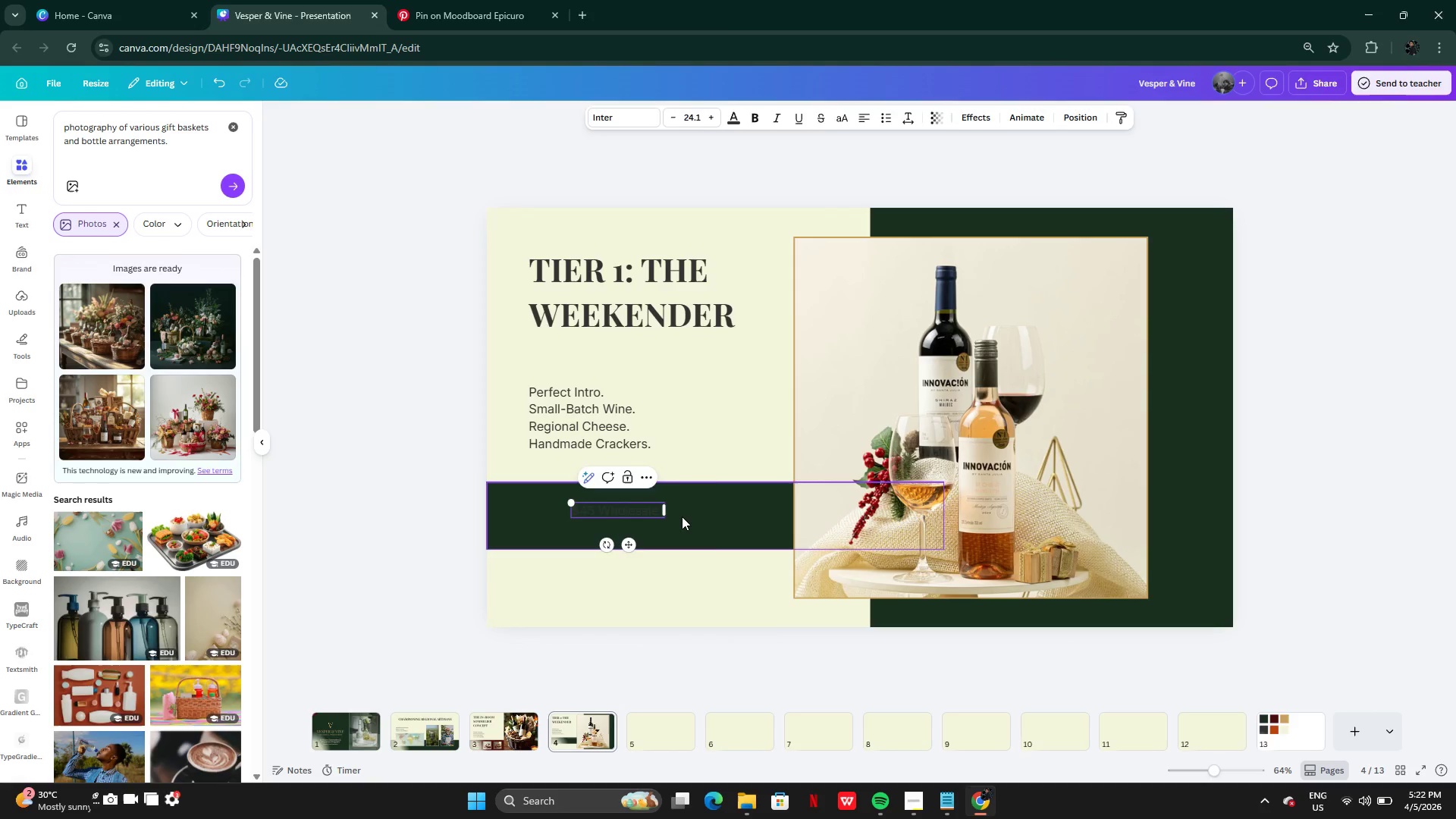 
triple_click([682, 516])
 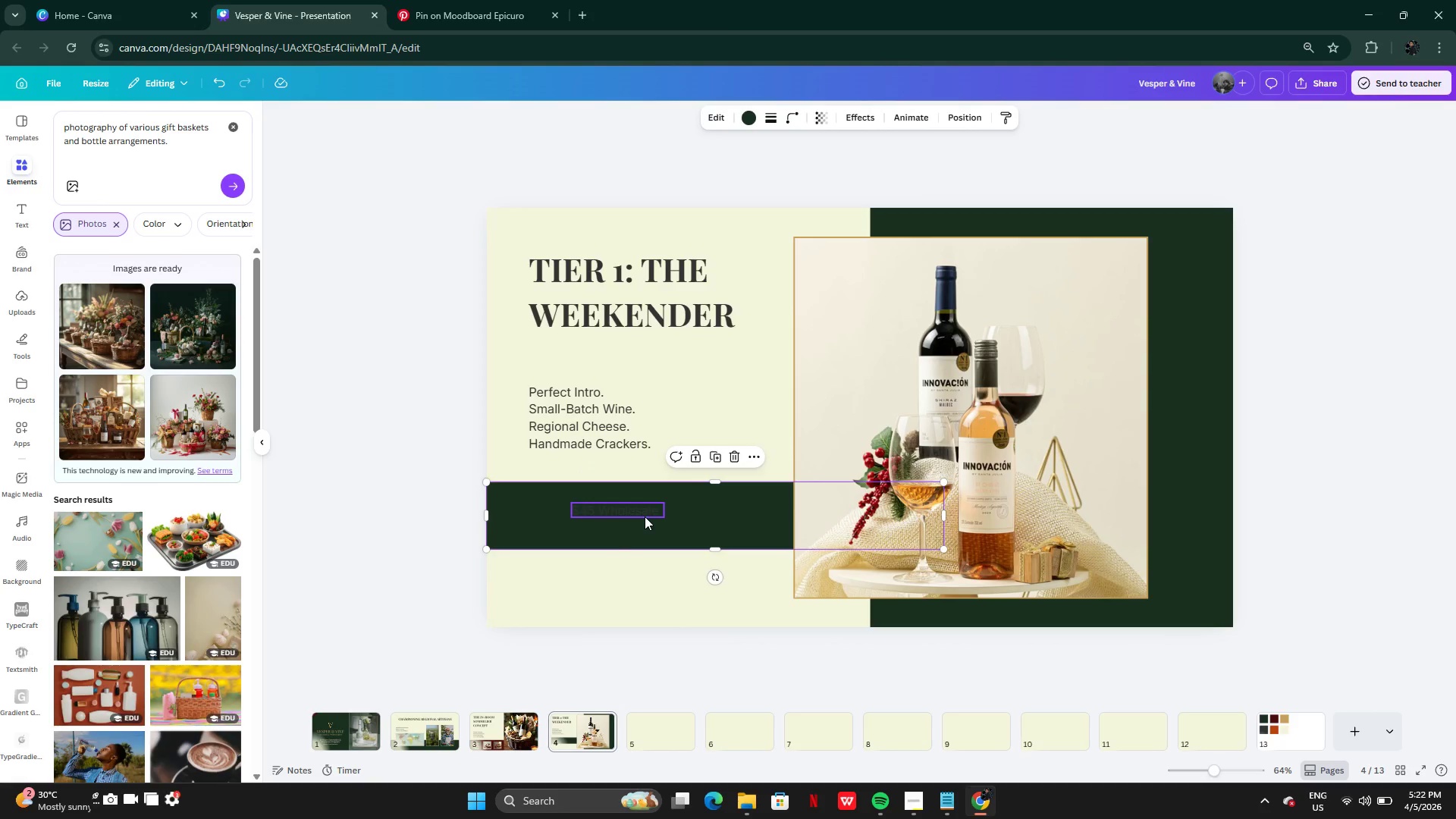 
left_click([645, 516])
 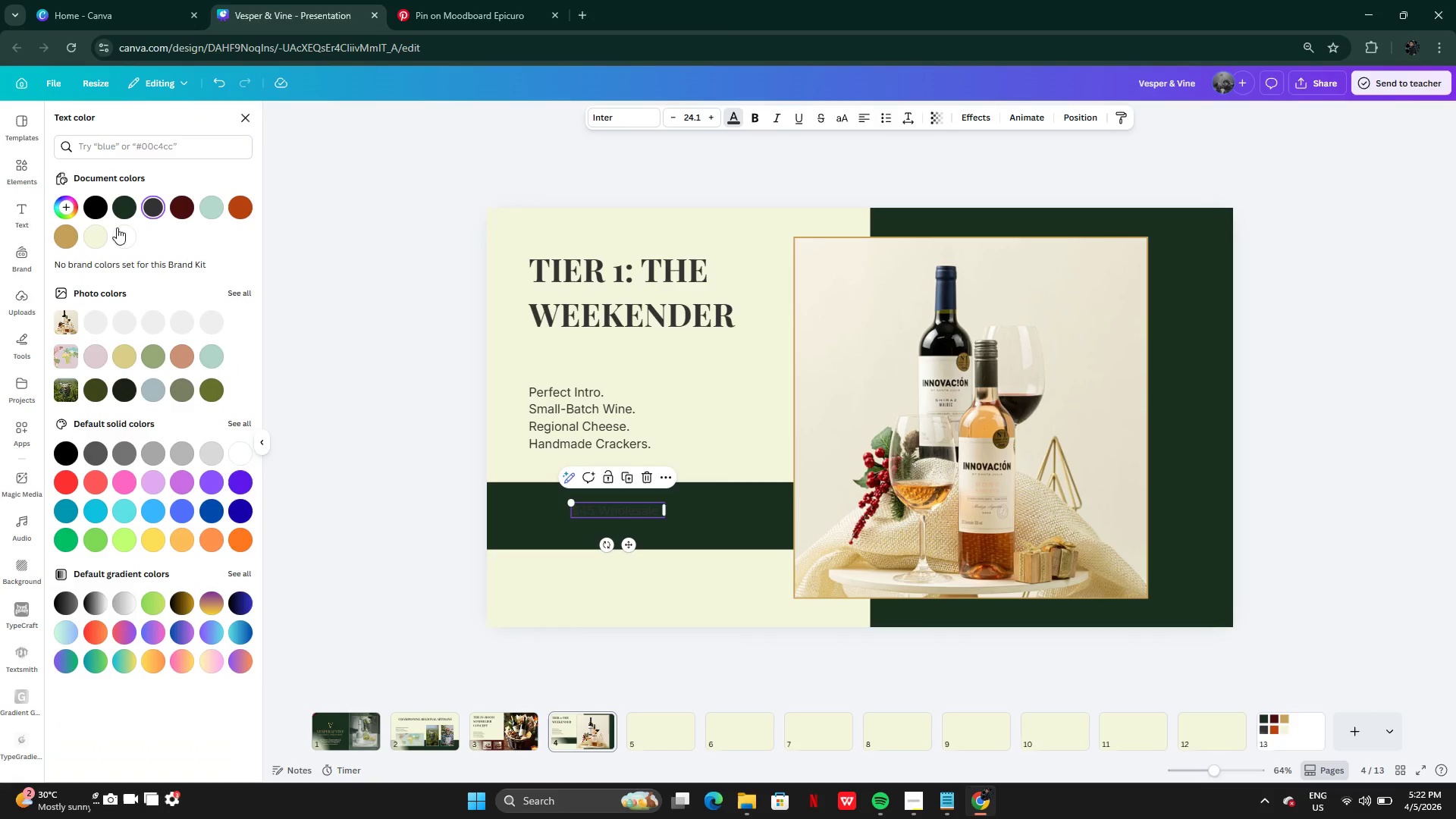 
left_click([89, 237])
 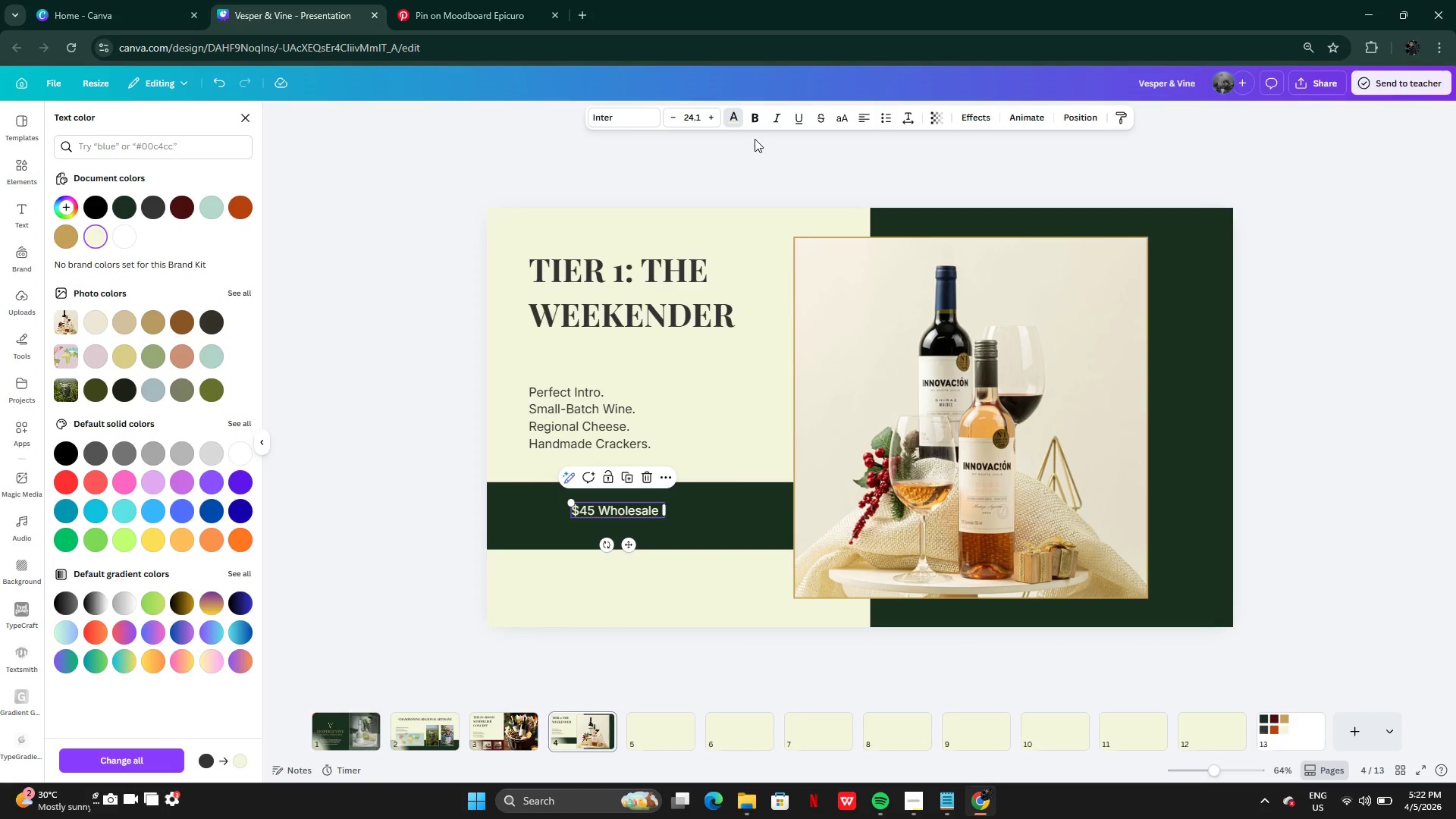 
left_click([755, 124])
 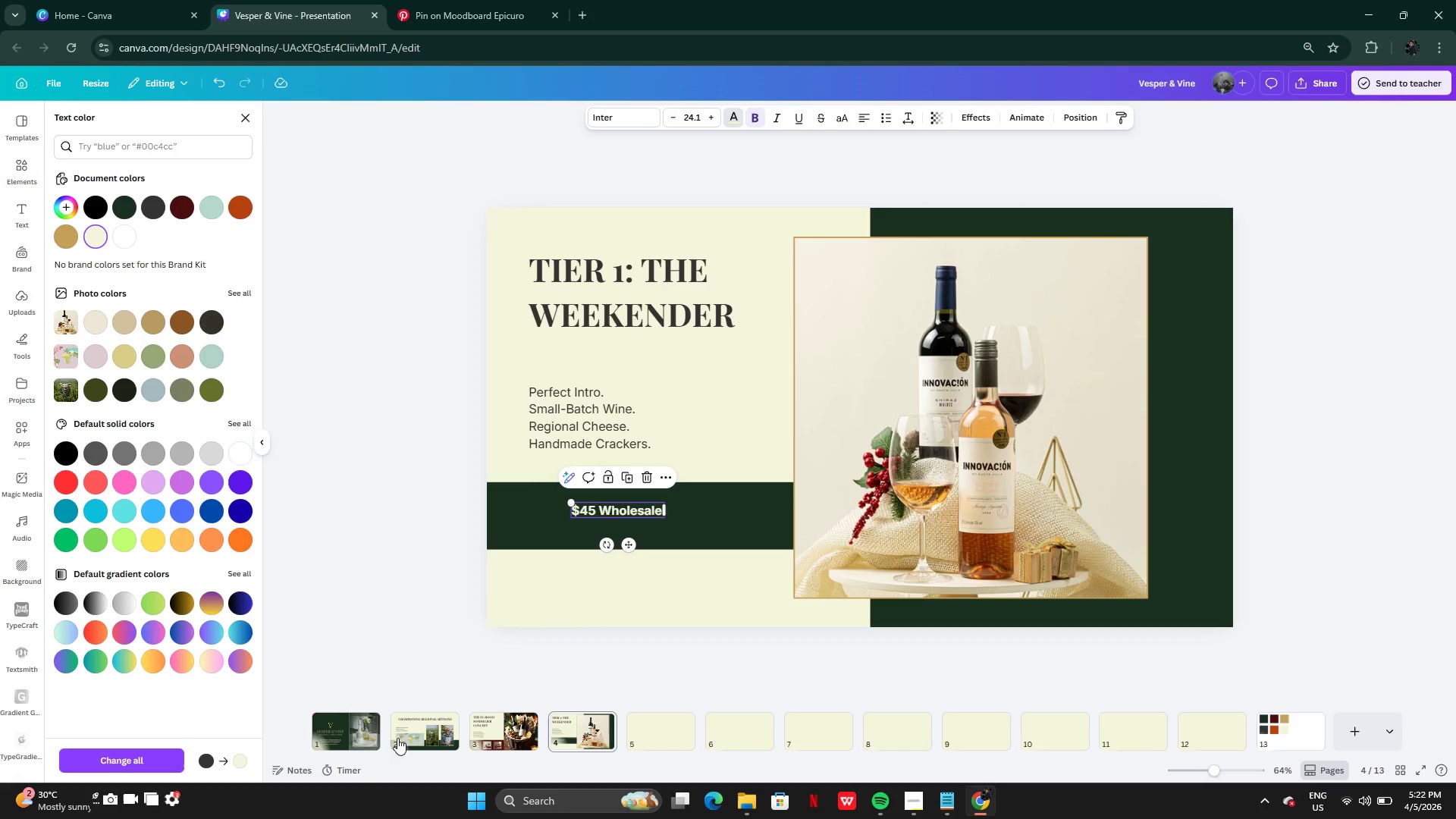 
left_click([356, 739])
 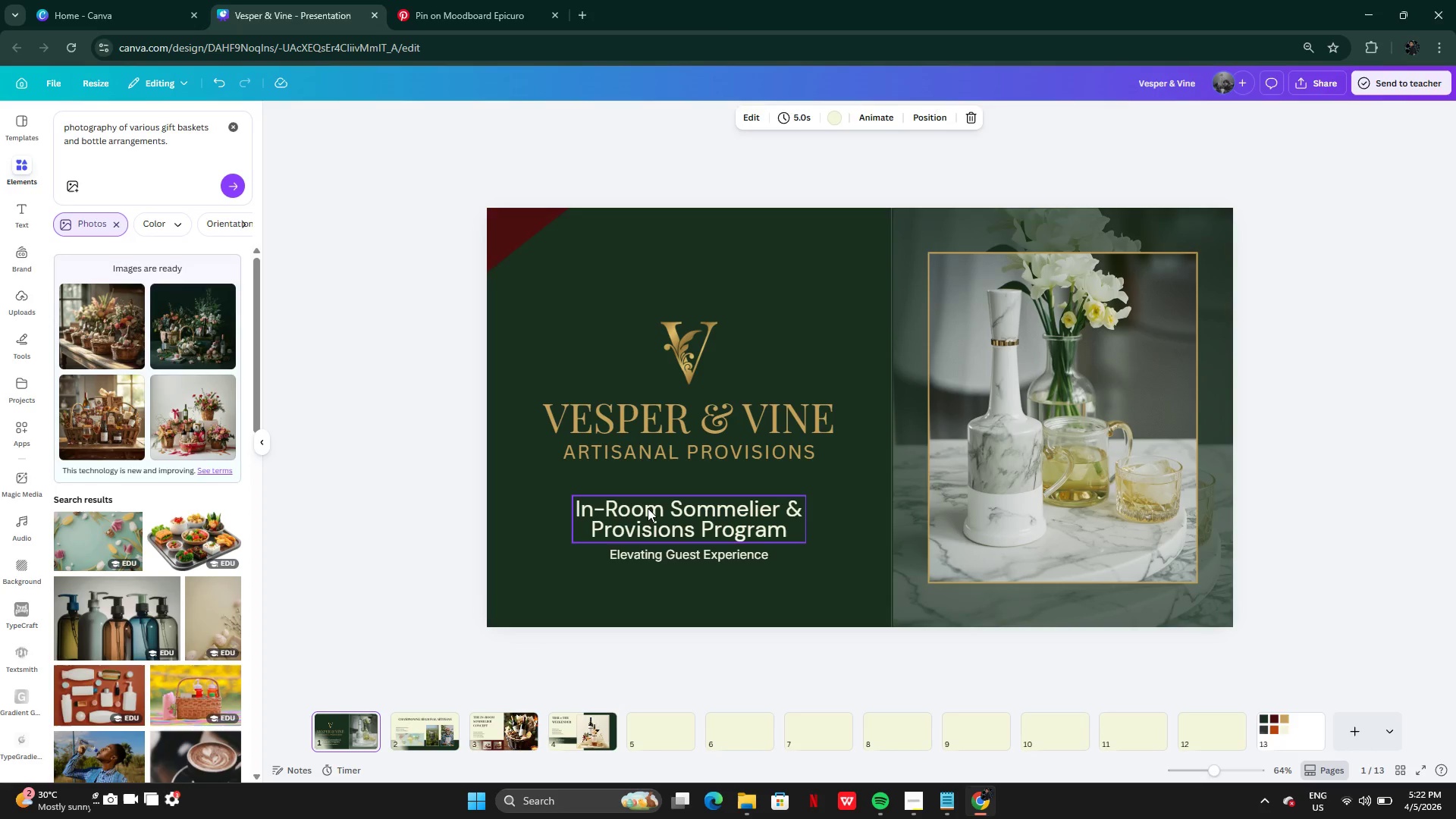 
left_click([648, 508])
 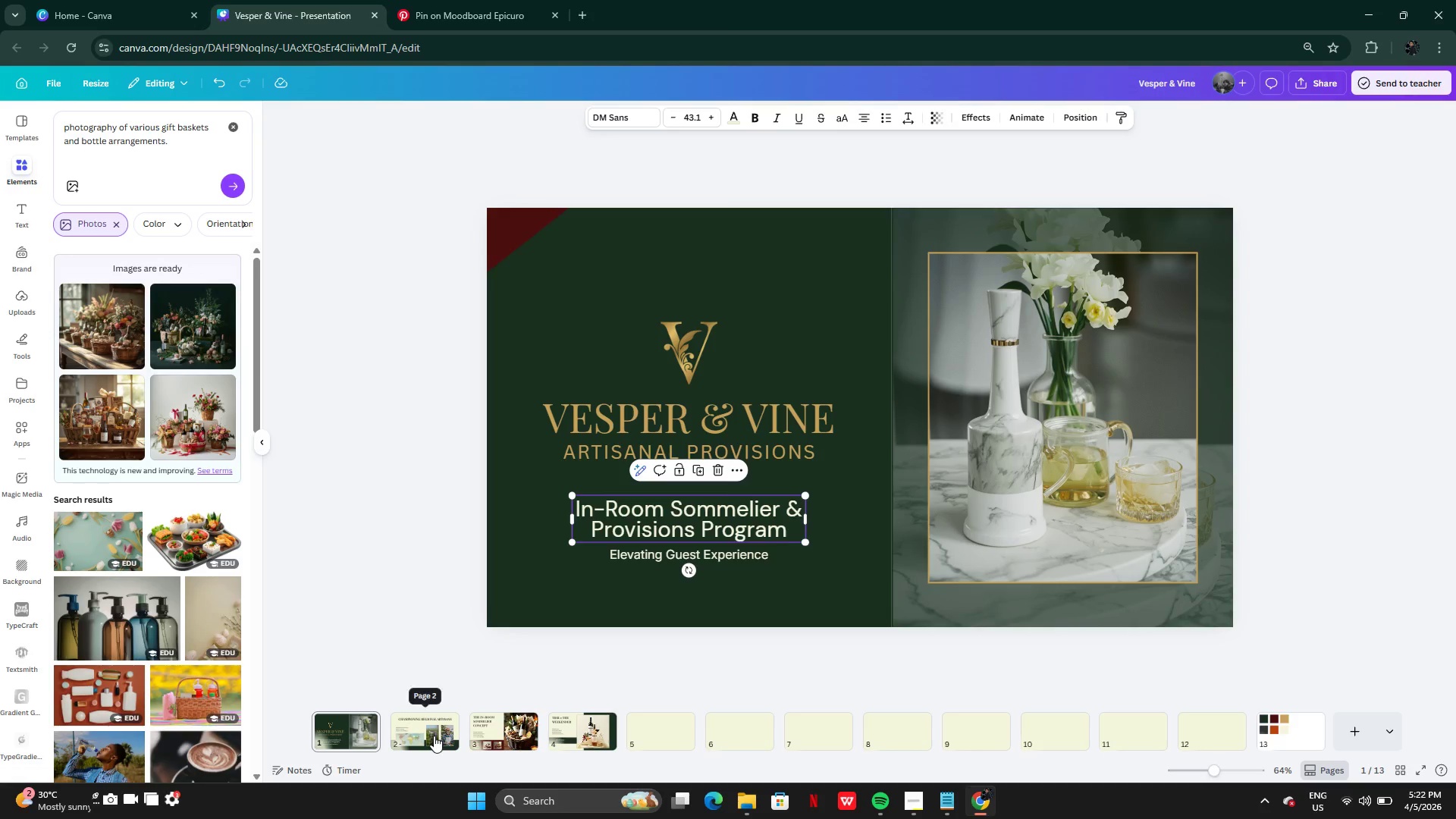 
left_click([433, 736])
 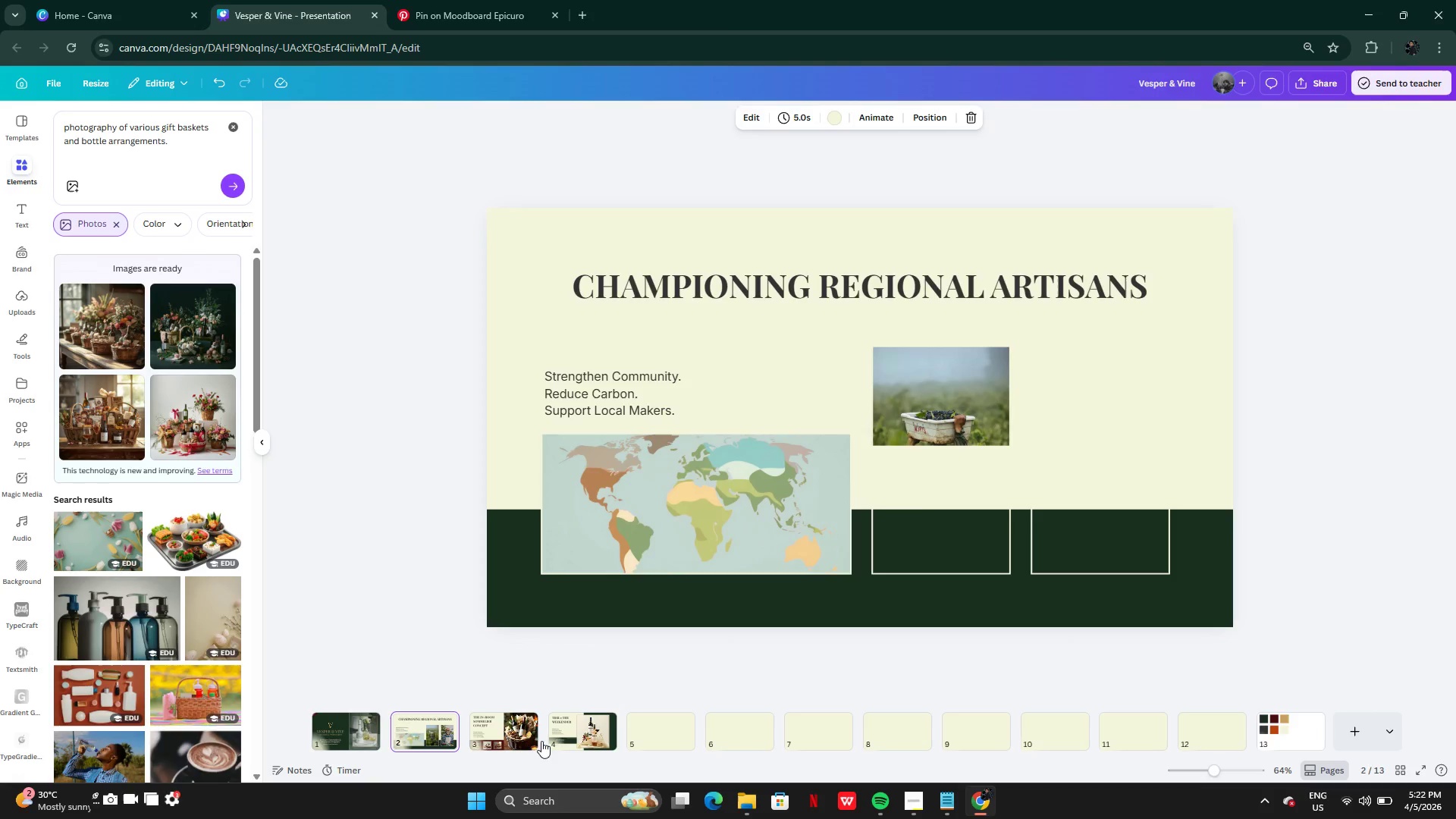 
left_click([586, 744])
 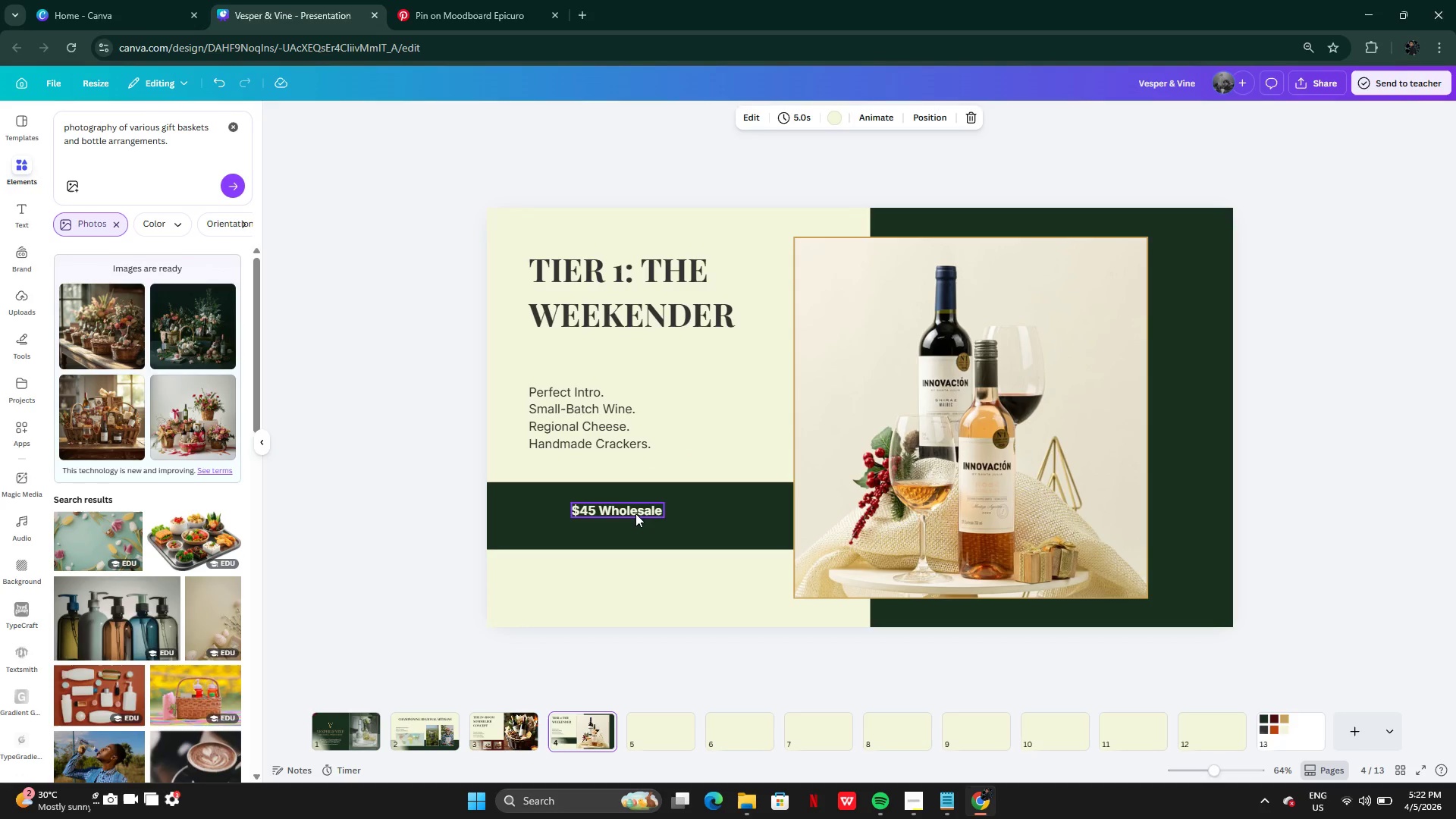 
left_click([635, 513])
 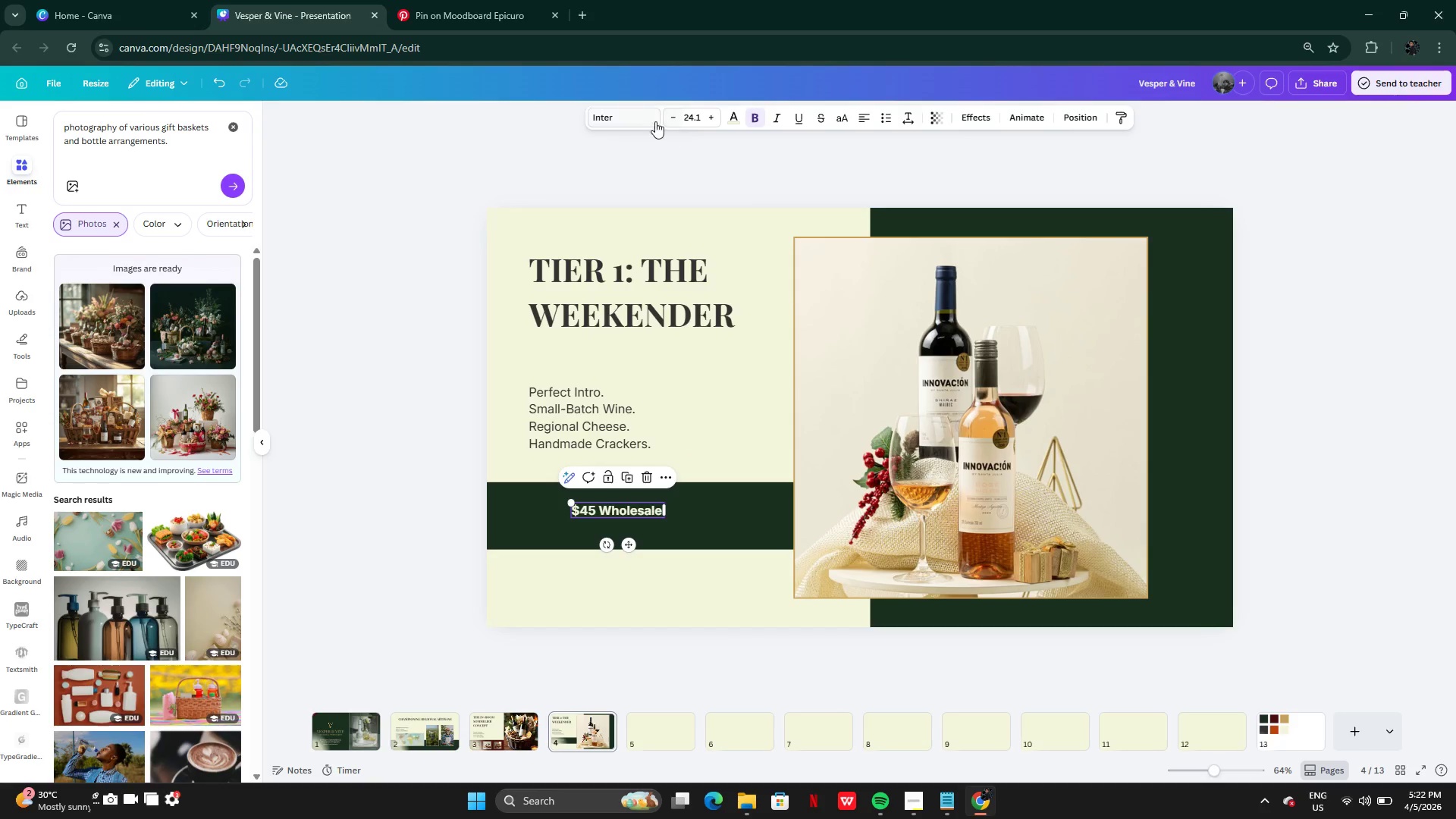 
left_click([635, 120])
 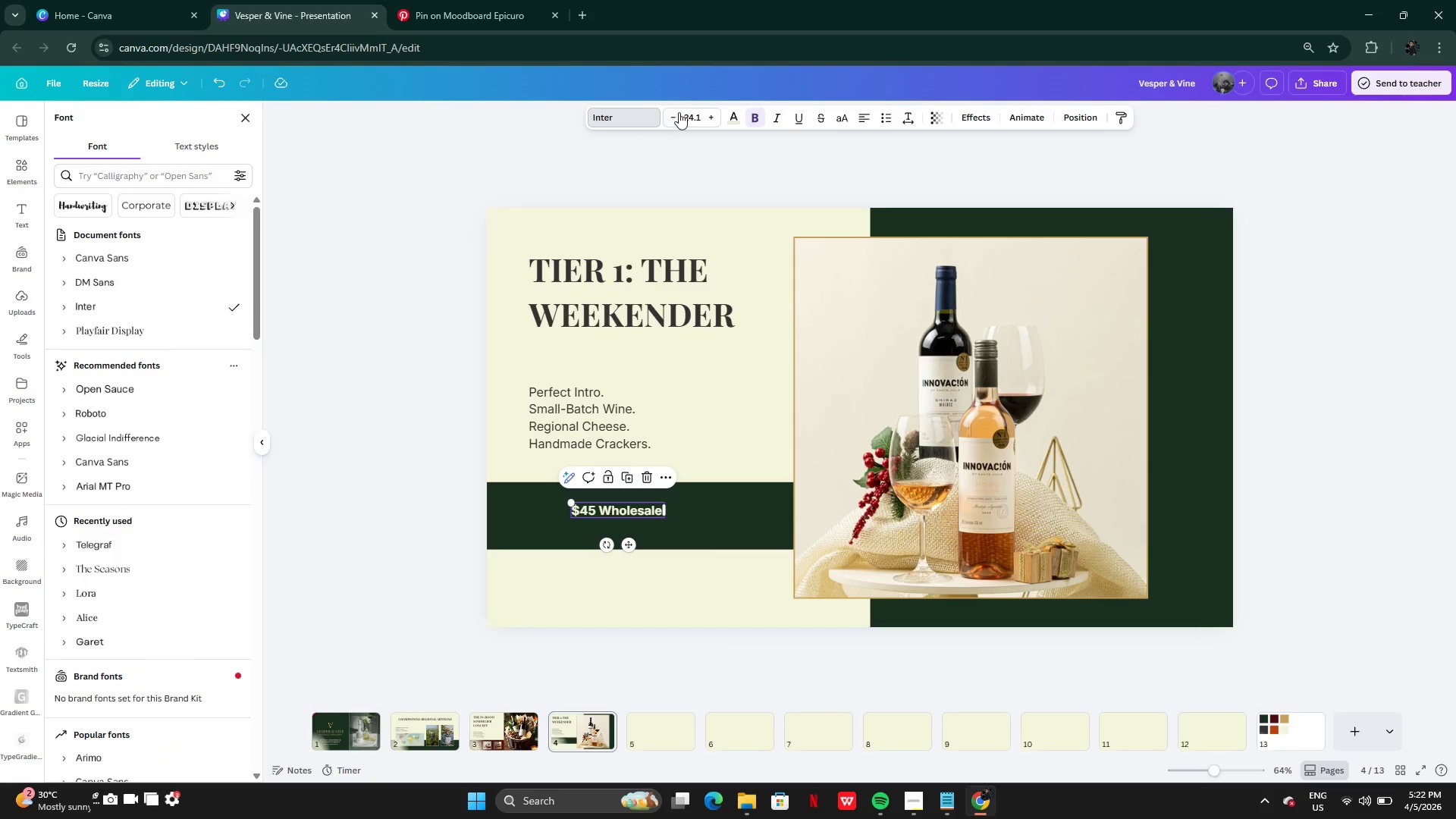 
left_click([693, 111])
 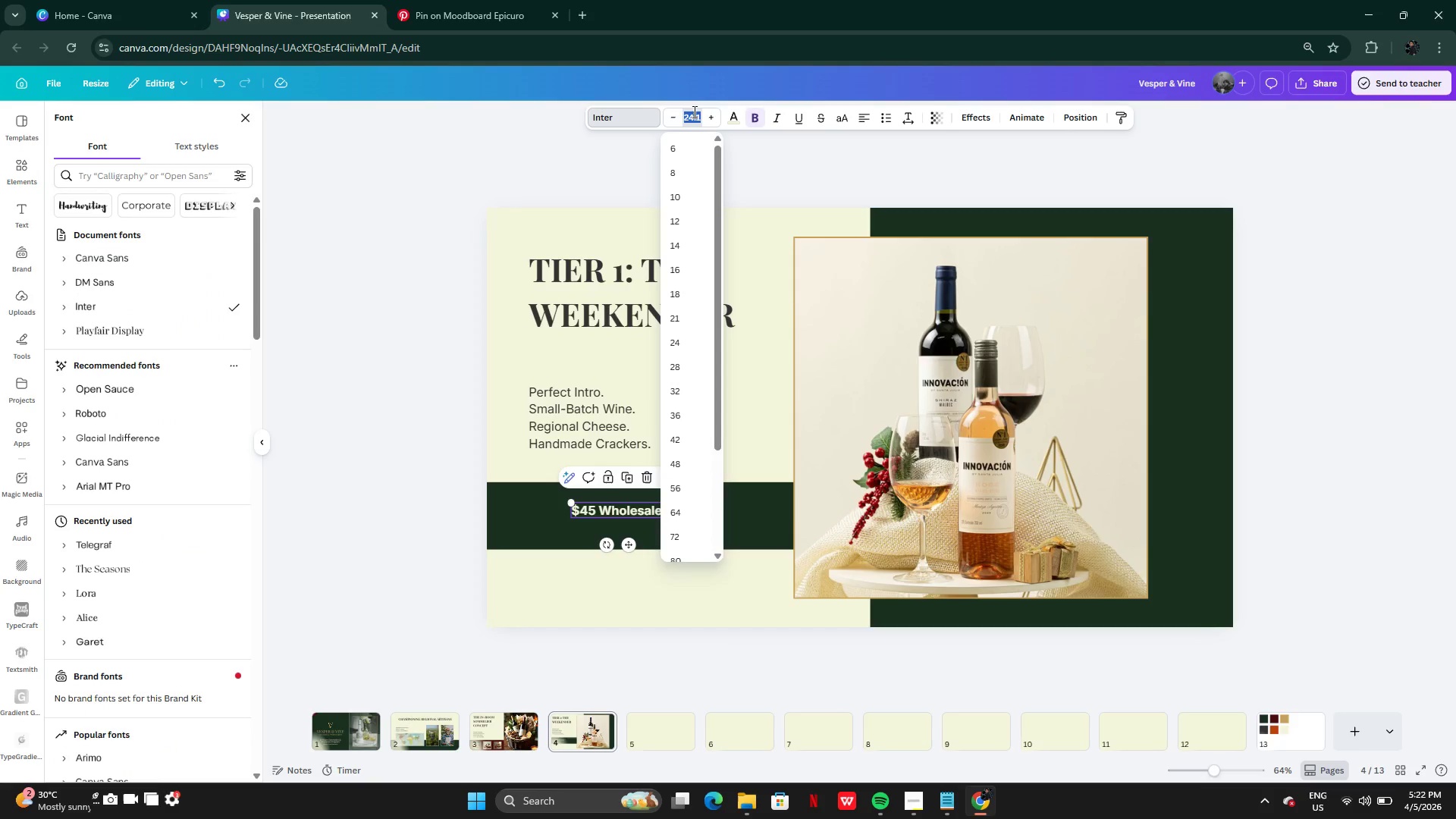 
type(43.1)
 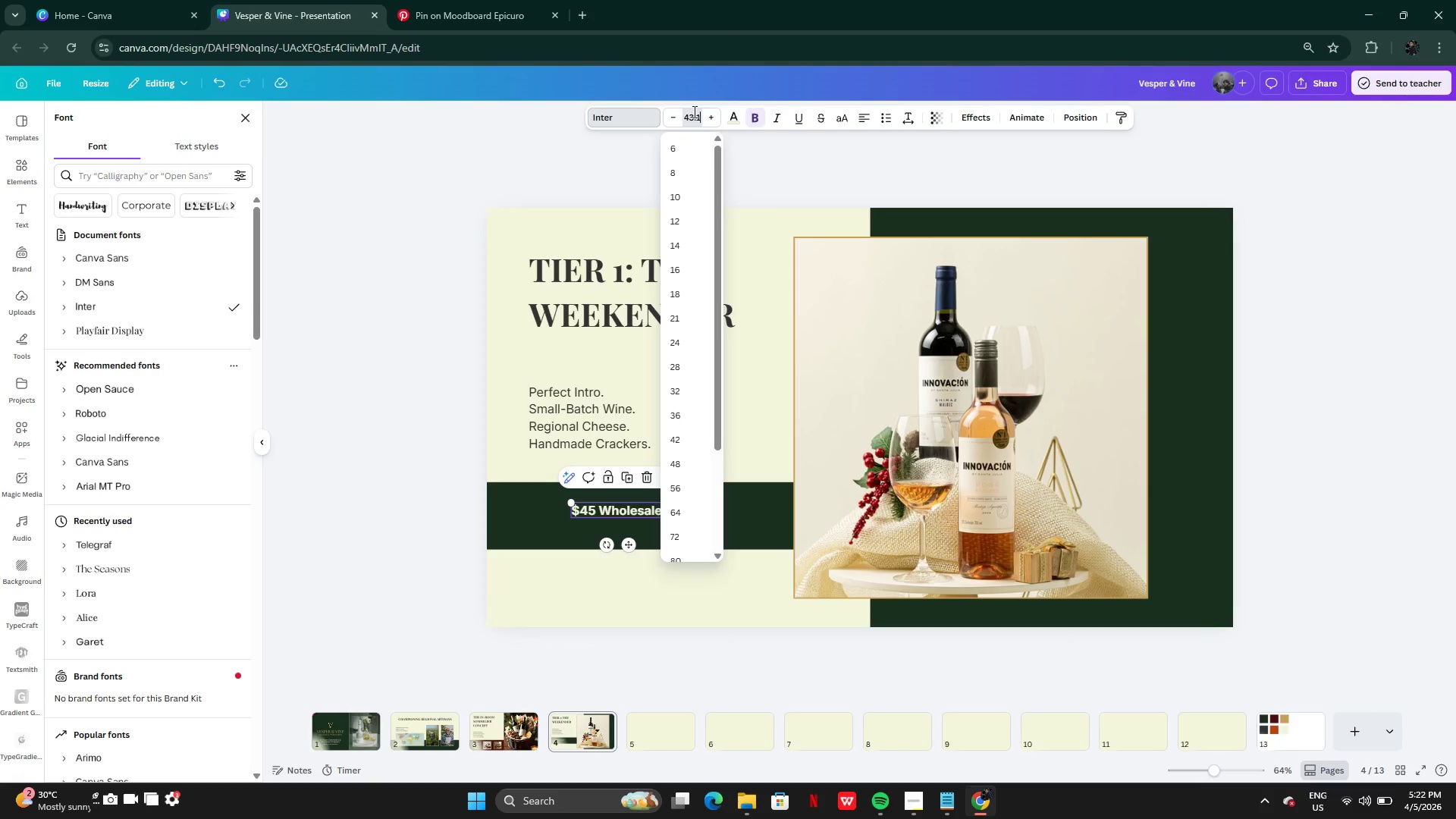 
key(Enter)
 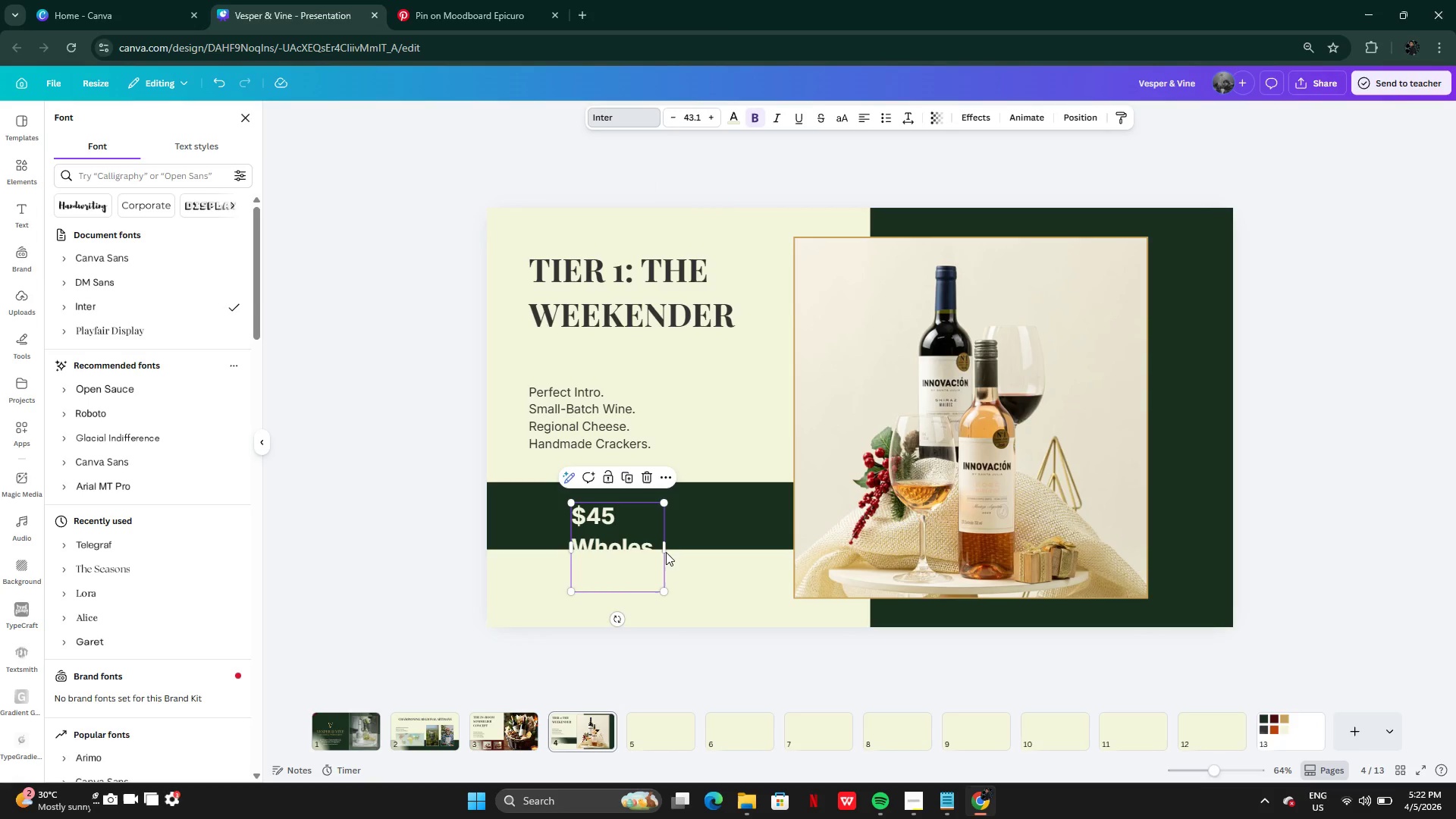 
left_click_drag(start_coordinate=[668, 550], to_coordinate=[739, 539])
 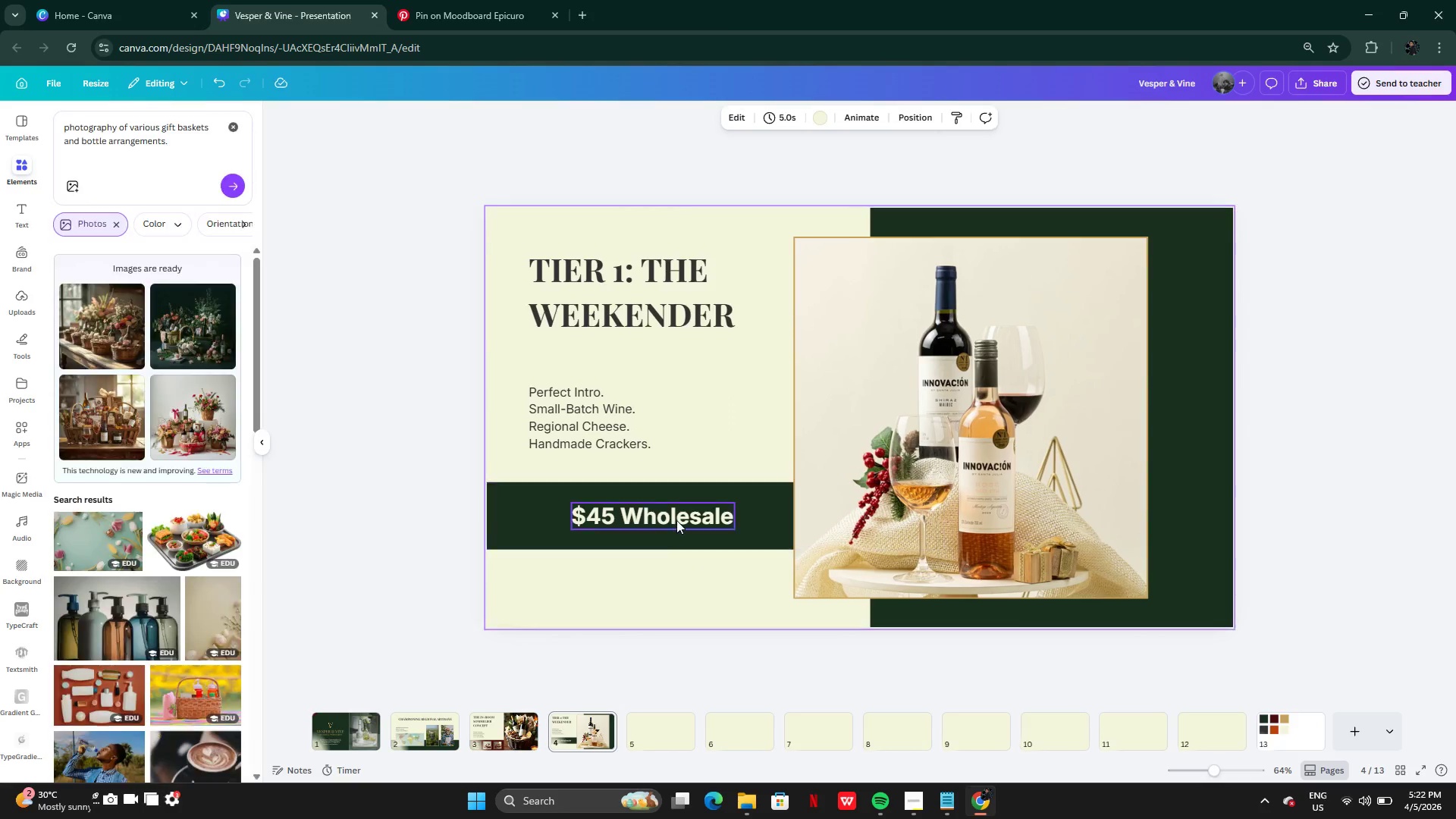 
left_click_drag(start_coordinate=[678, 519], to_coordinate=[659, 519])
 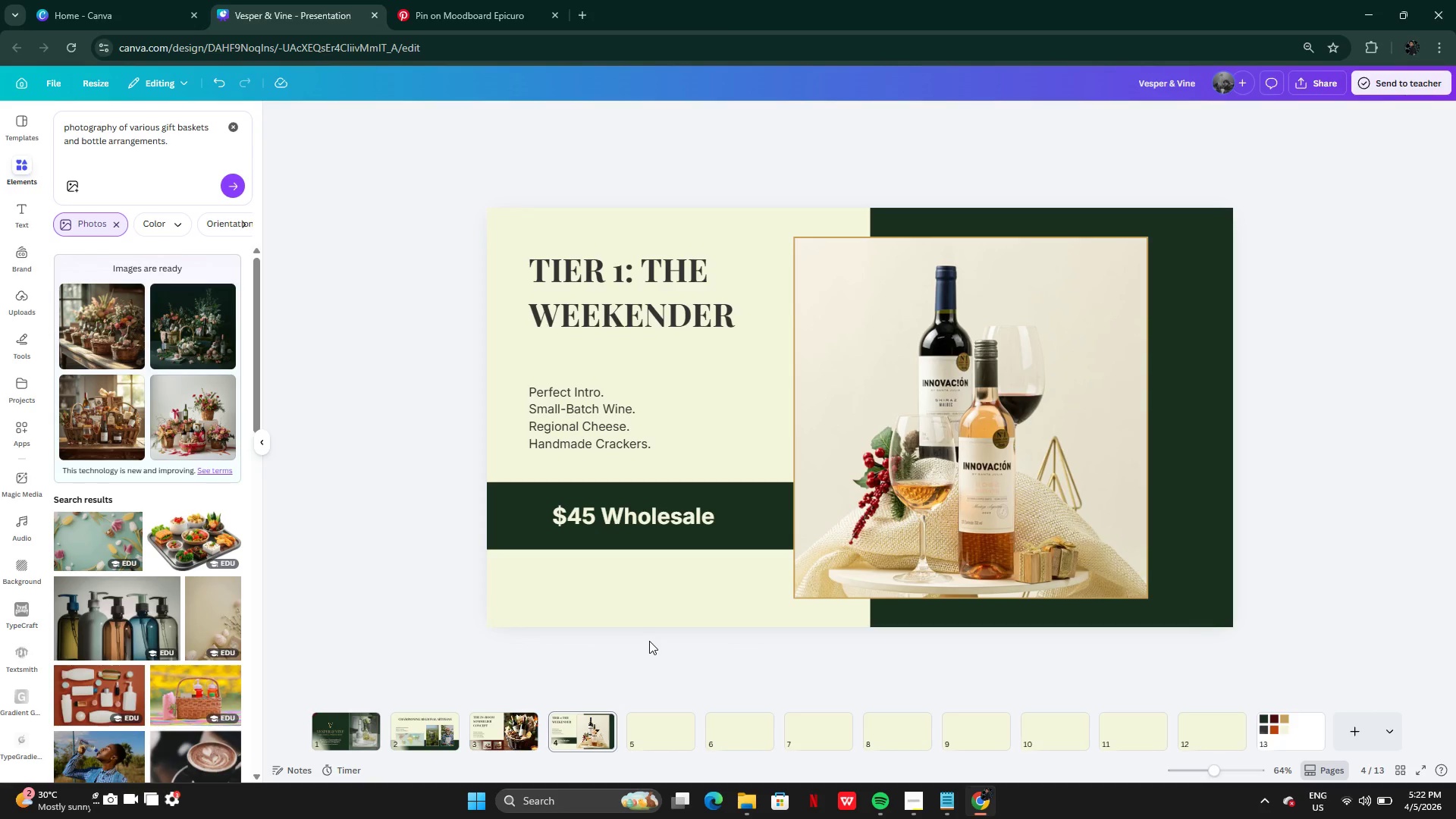 
wait(12.25)
 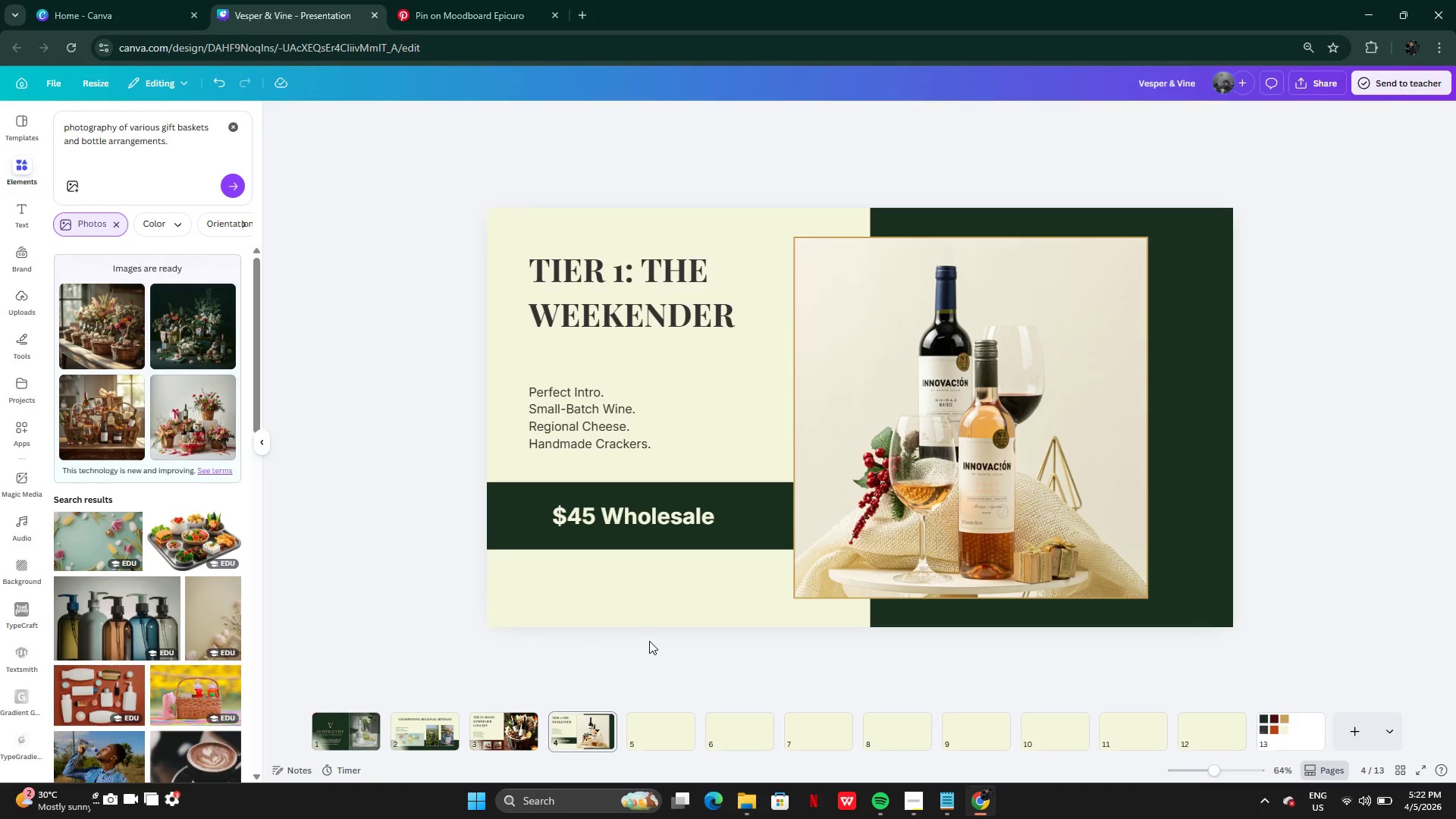 
left_click([686, 525])
 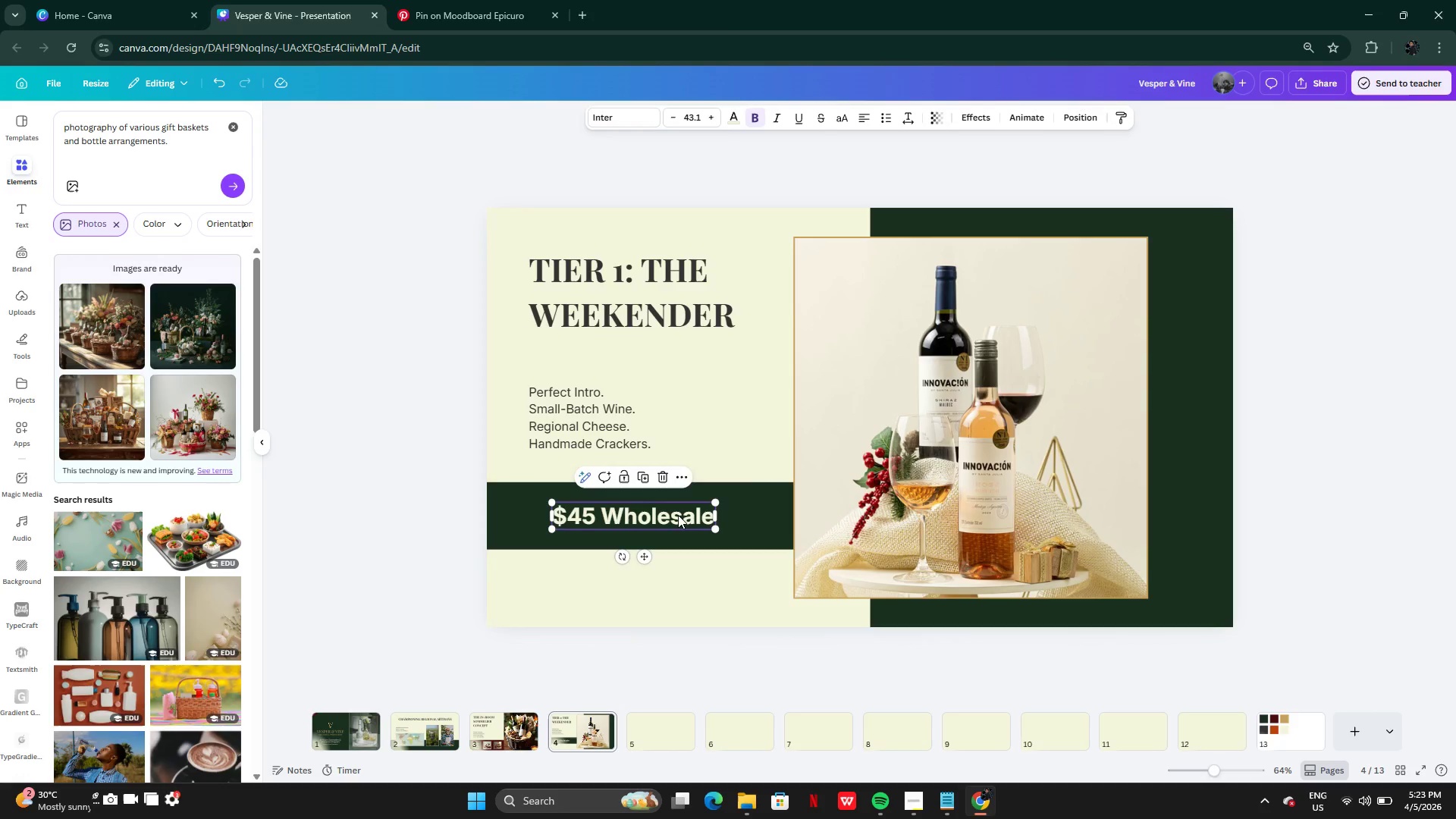 
left_click_drag(start_coordinate=[678, 515], to_coordinate=[679, 519])
 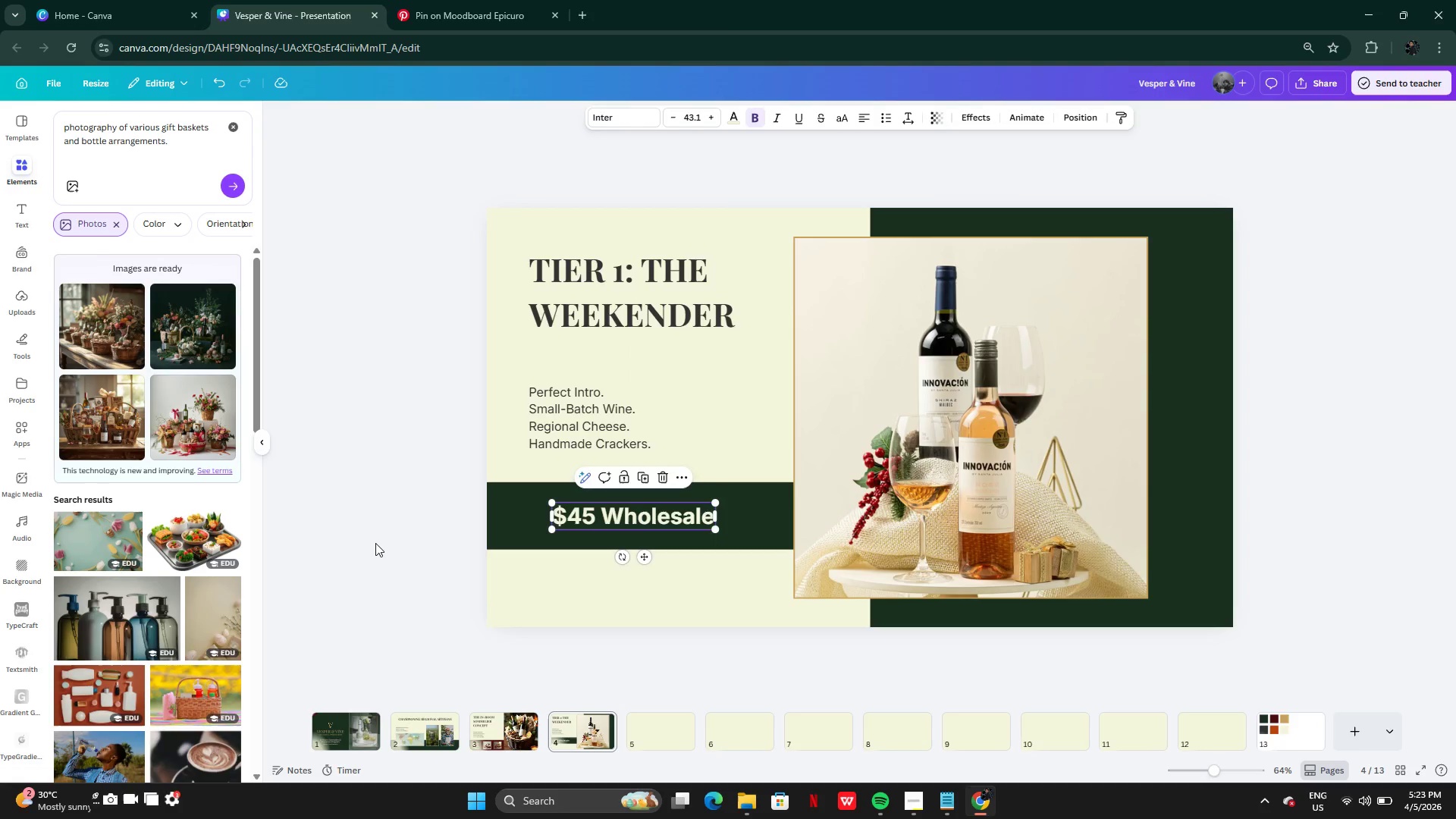 
left_click([375, 543])
 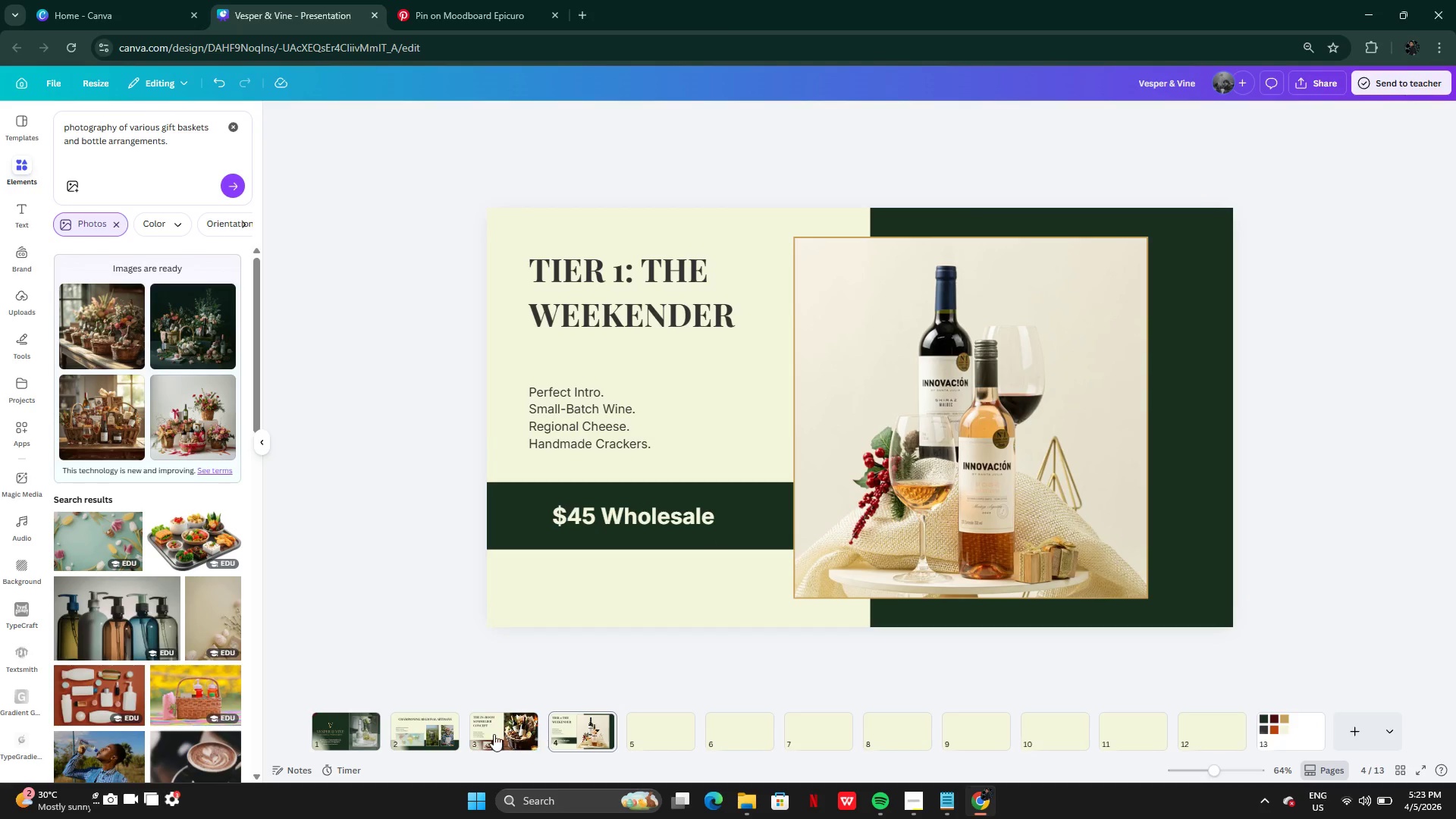 
left_click([475, 734])
 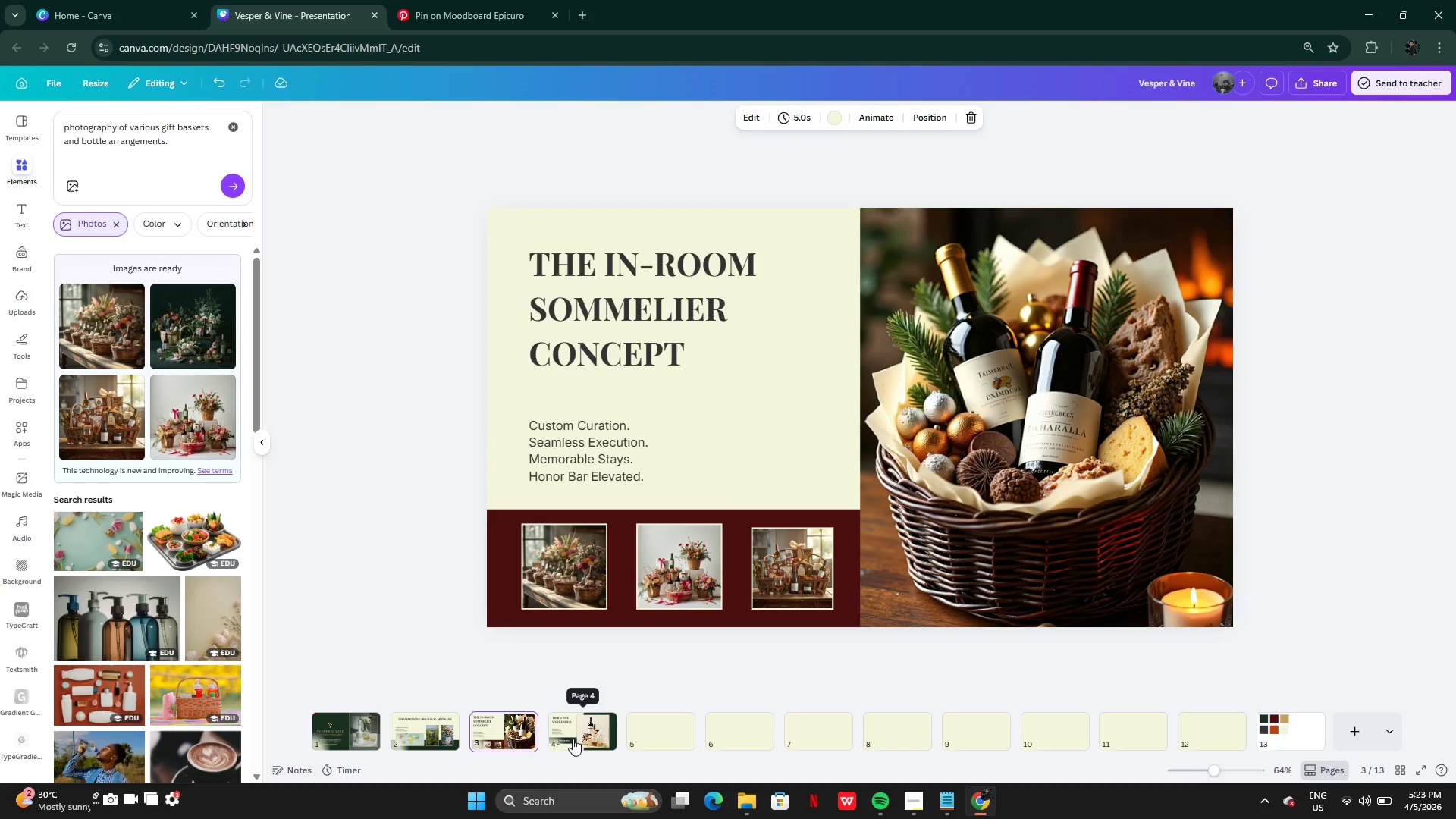 
left_click([573, 739])
 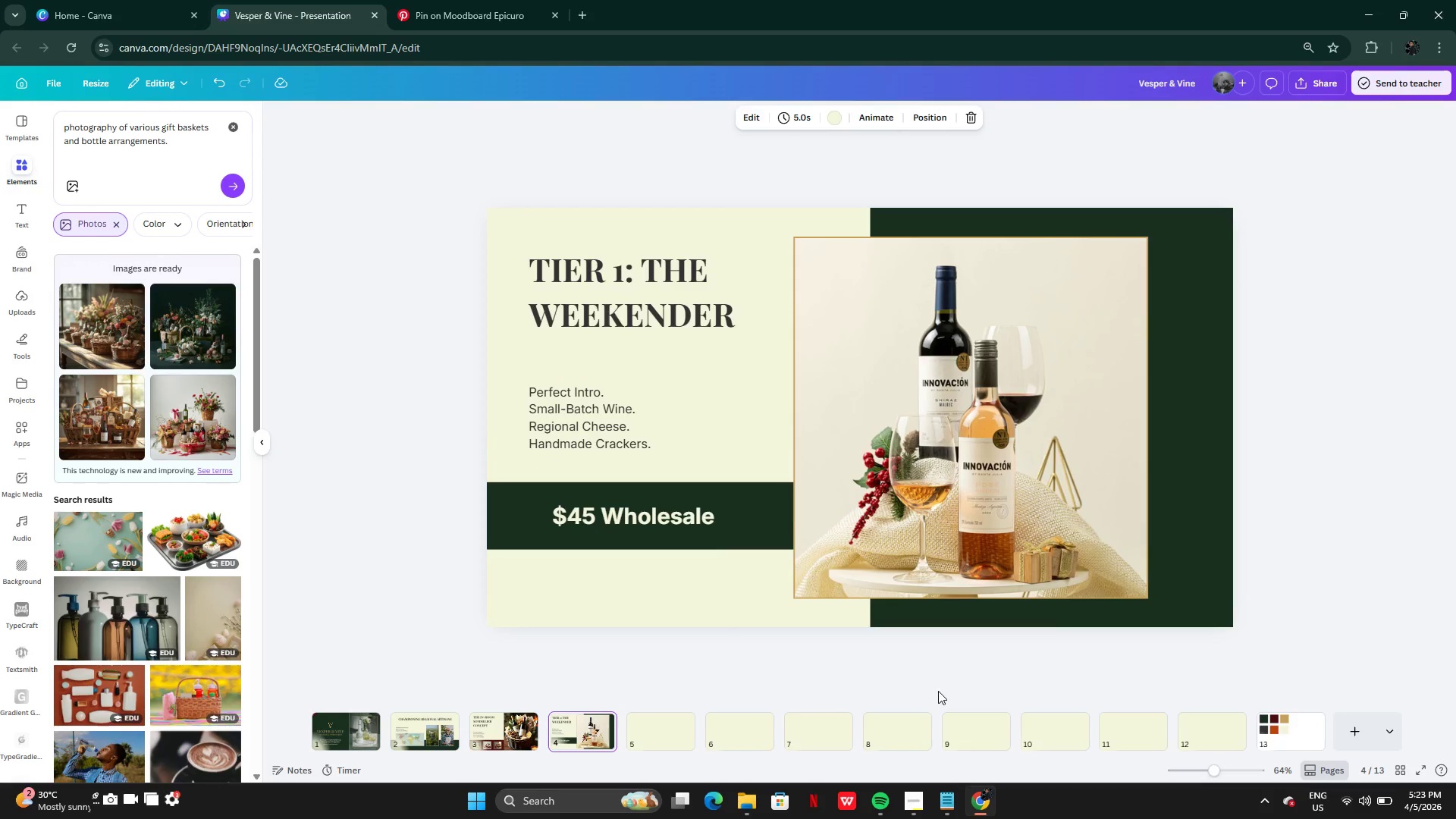 
left_click([671, 733])
 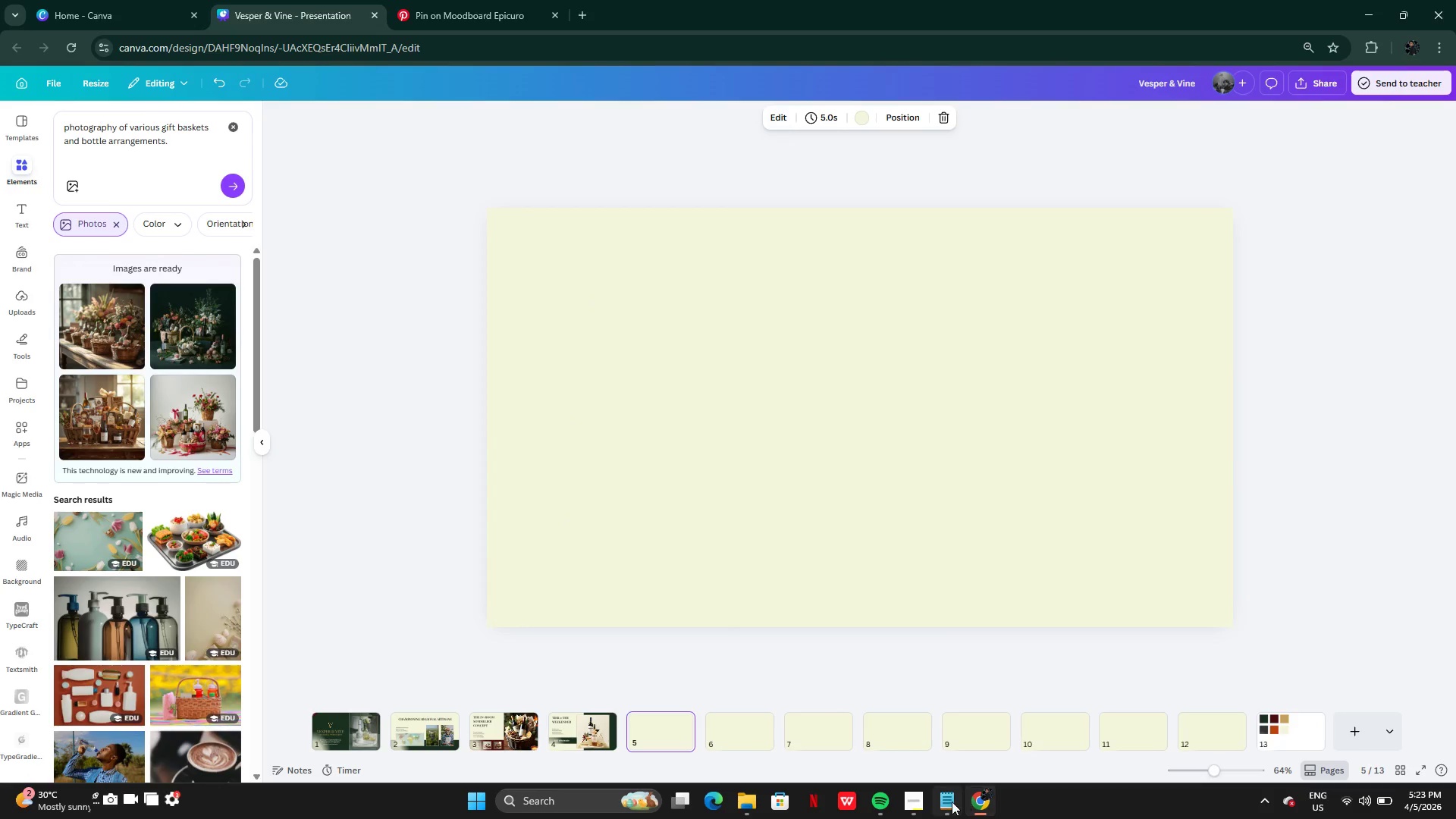 
left_click([952, 802])
 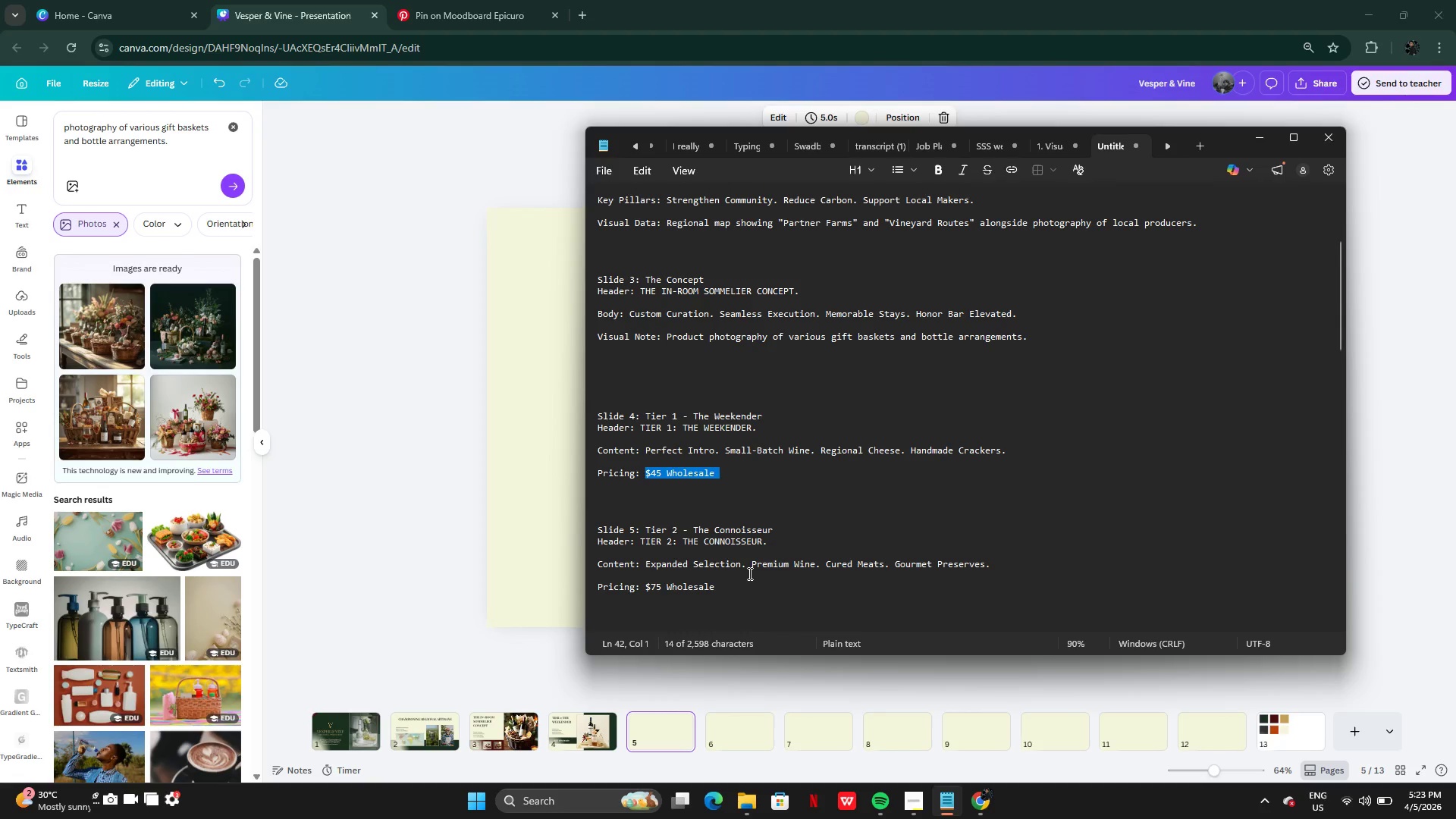 
scroll: coordinate [748, 573], scroll_direction: down, amount: 4.0
 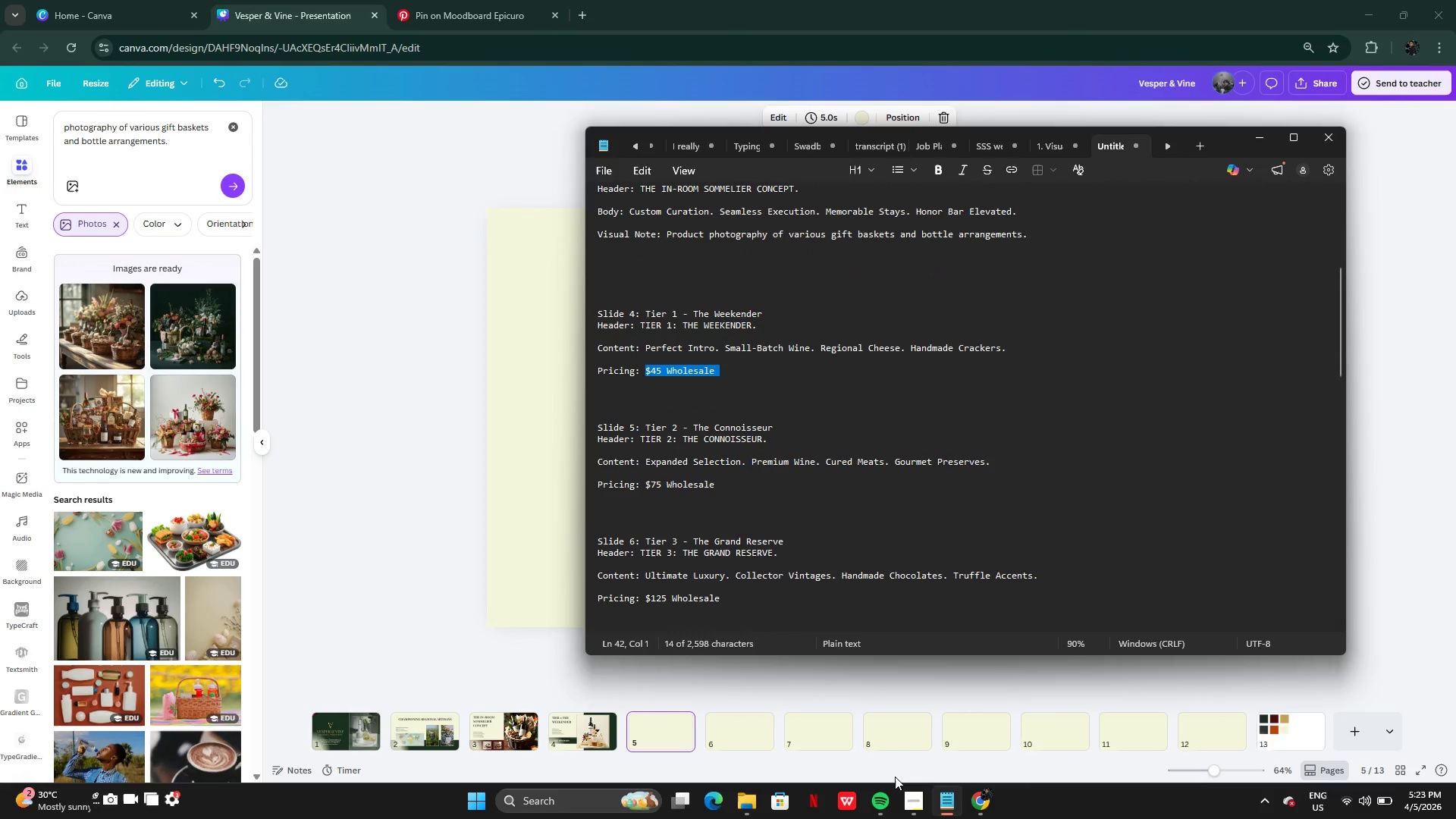 
left_click([920, 802])